 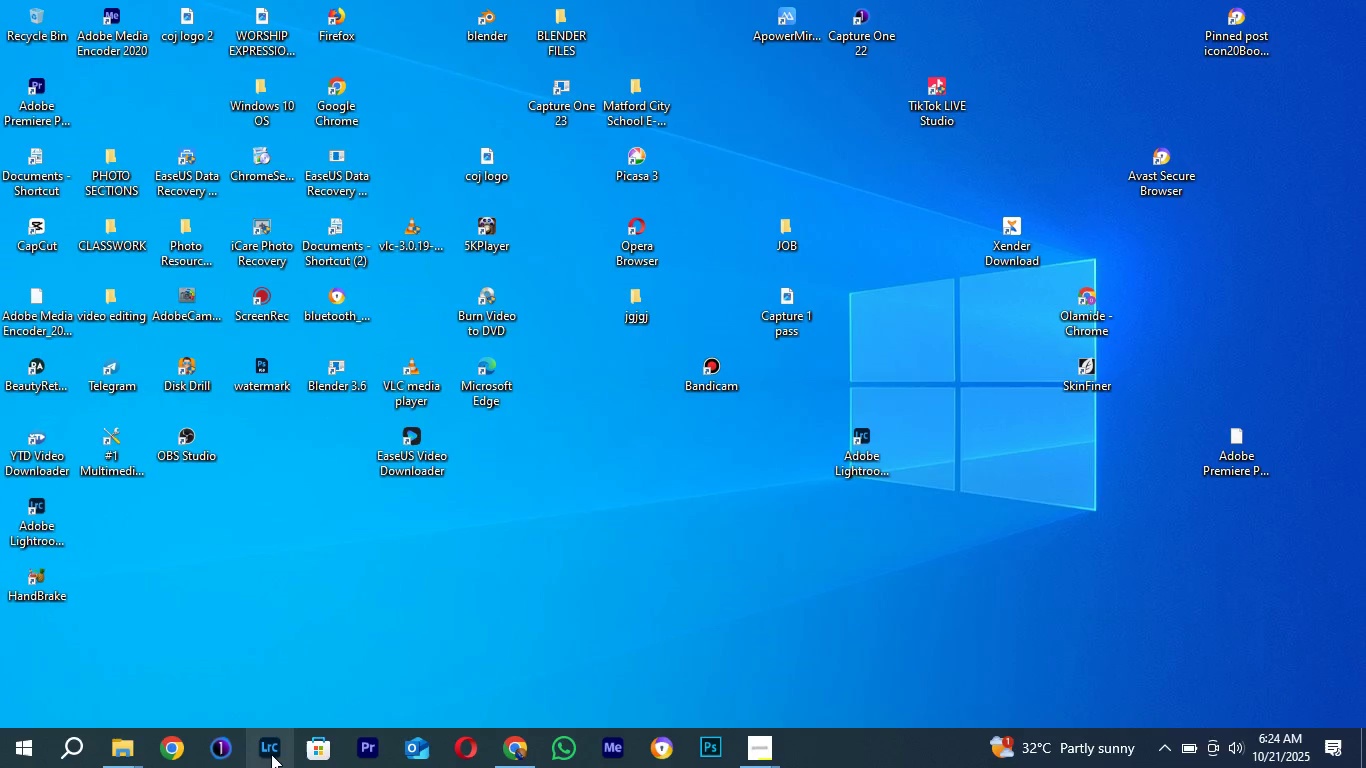 
triple_click([271, 754])
 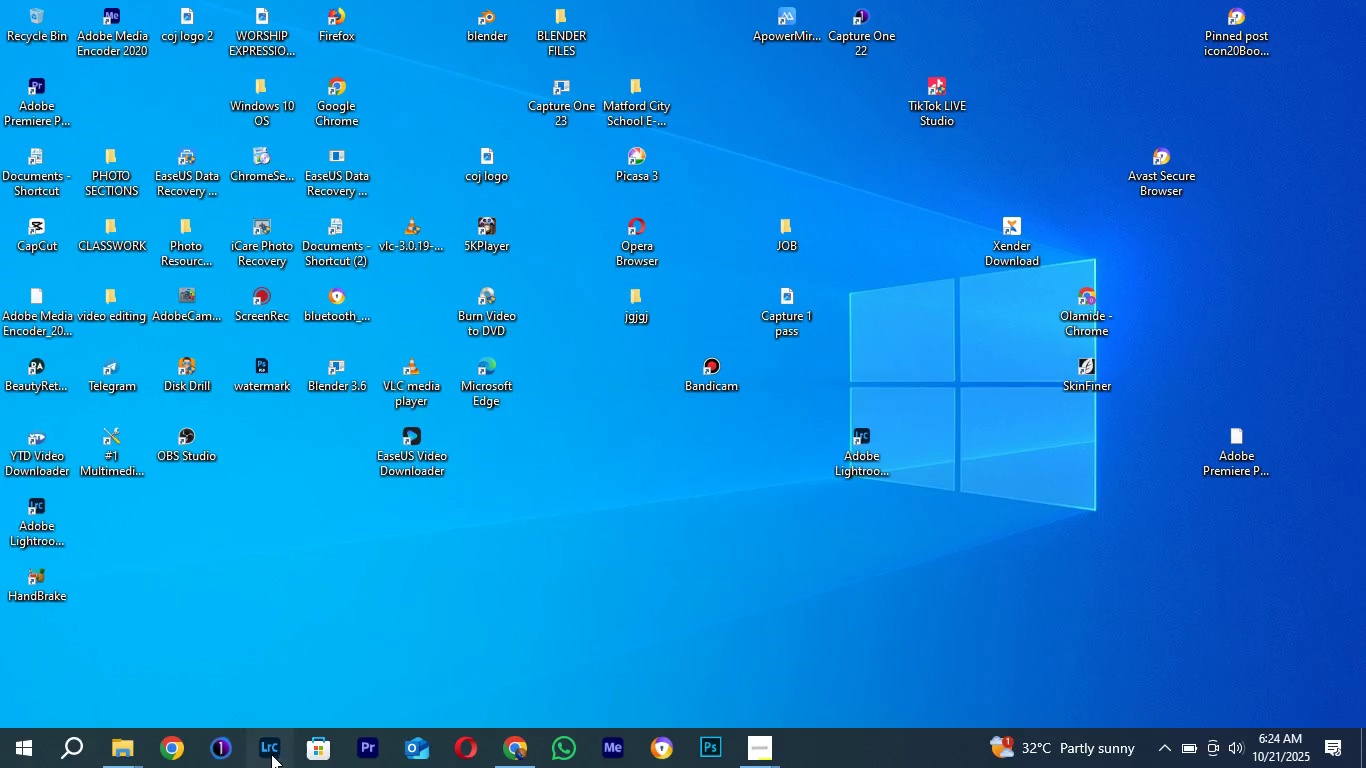 
triple_click([271, 754])
 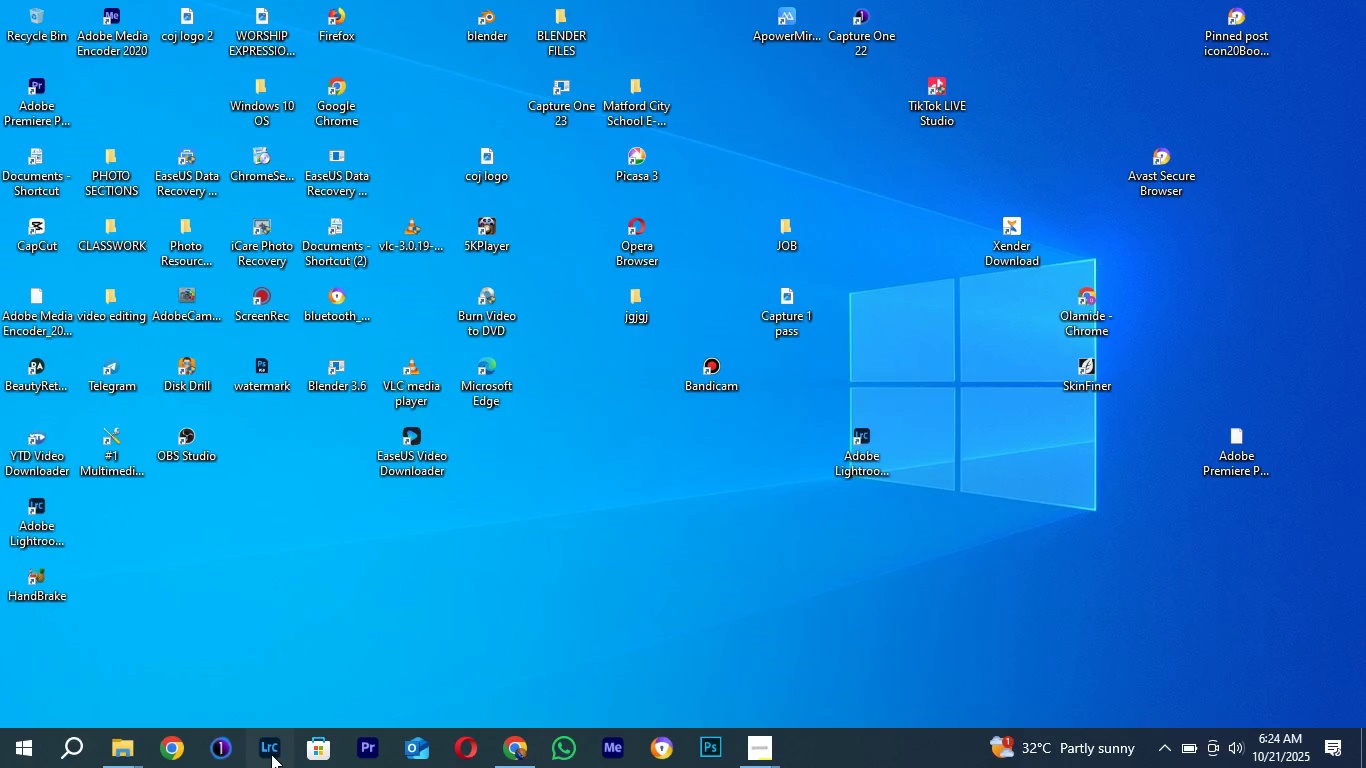 
triple_click([271, 754])
 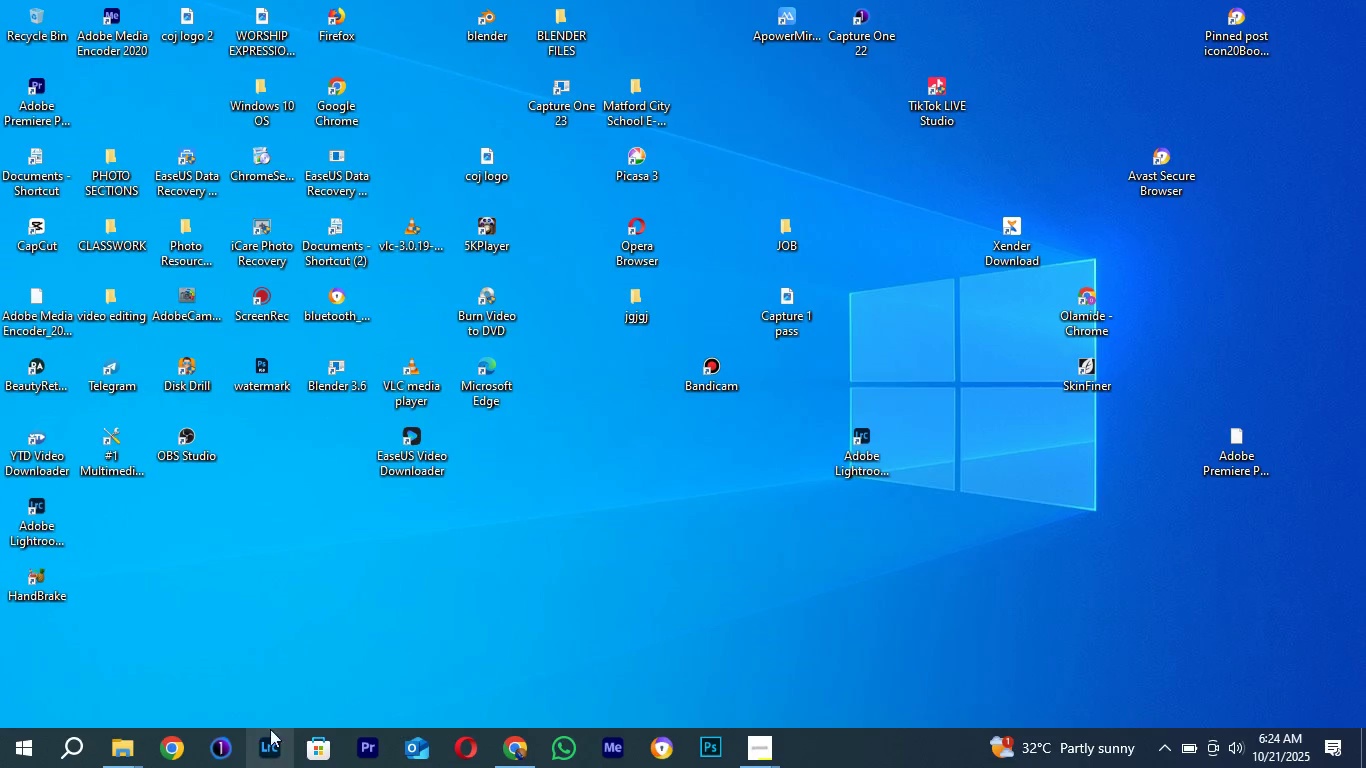 
triple_click([271, 754])
 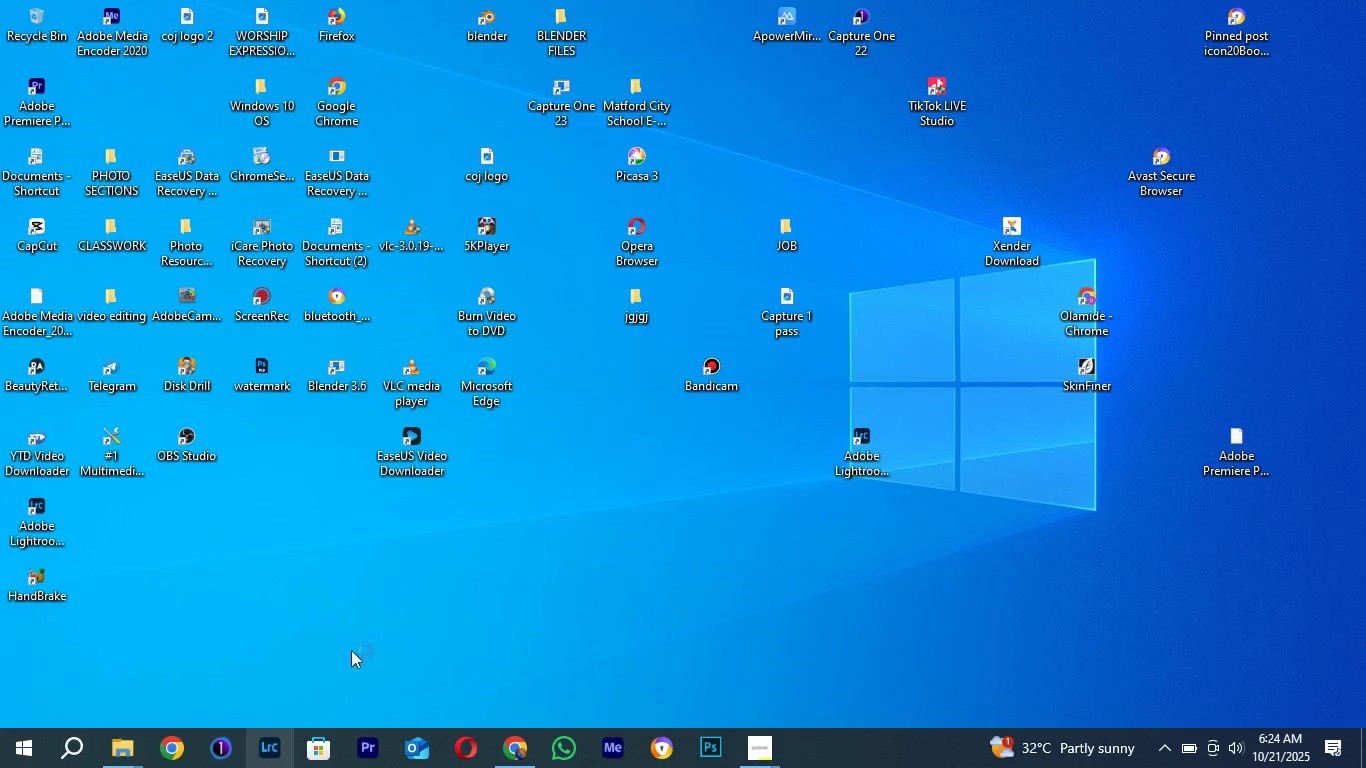 
triple_click([271, 754])
 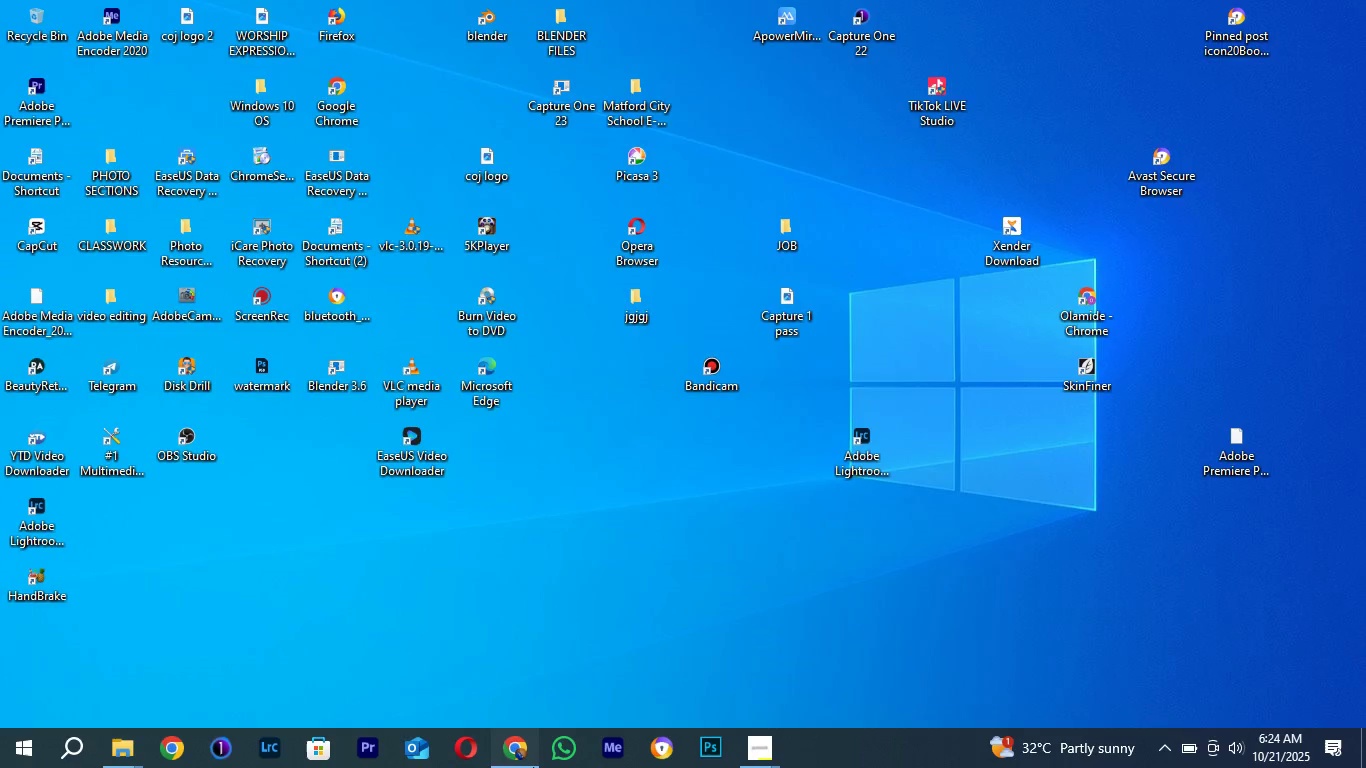 
left_click([533, 767])
 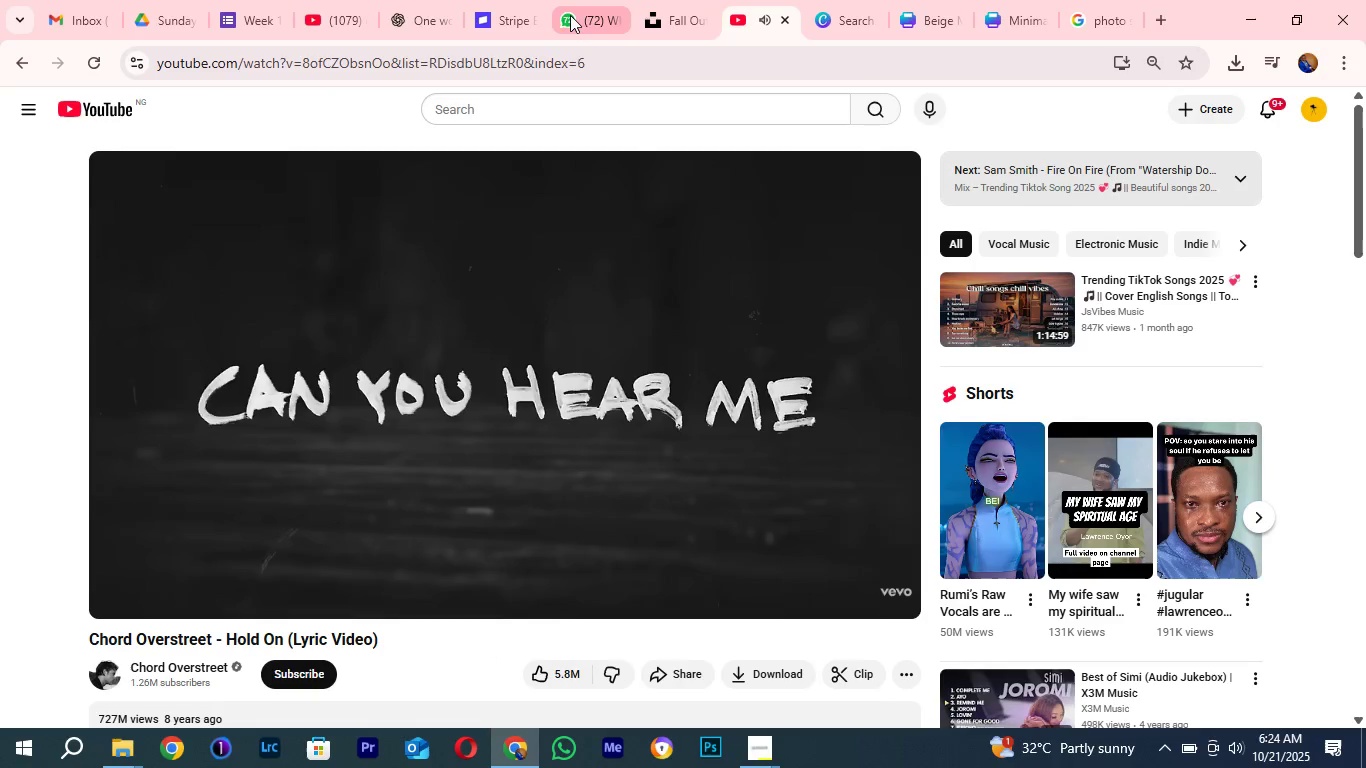 
left_click([582, 15])
 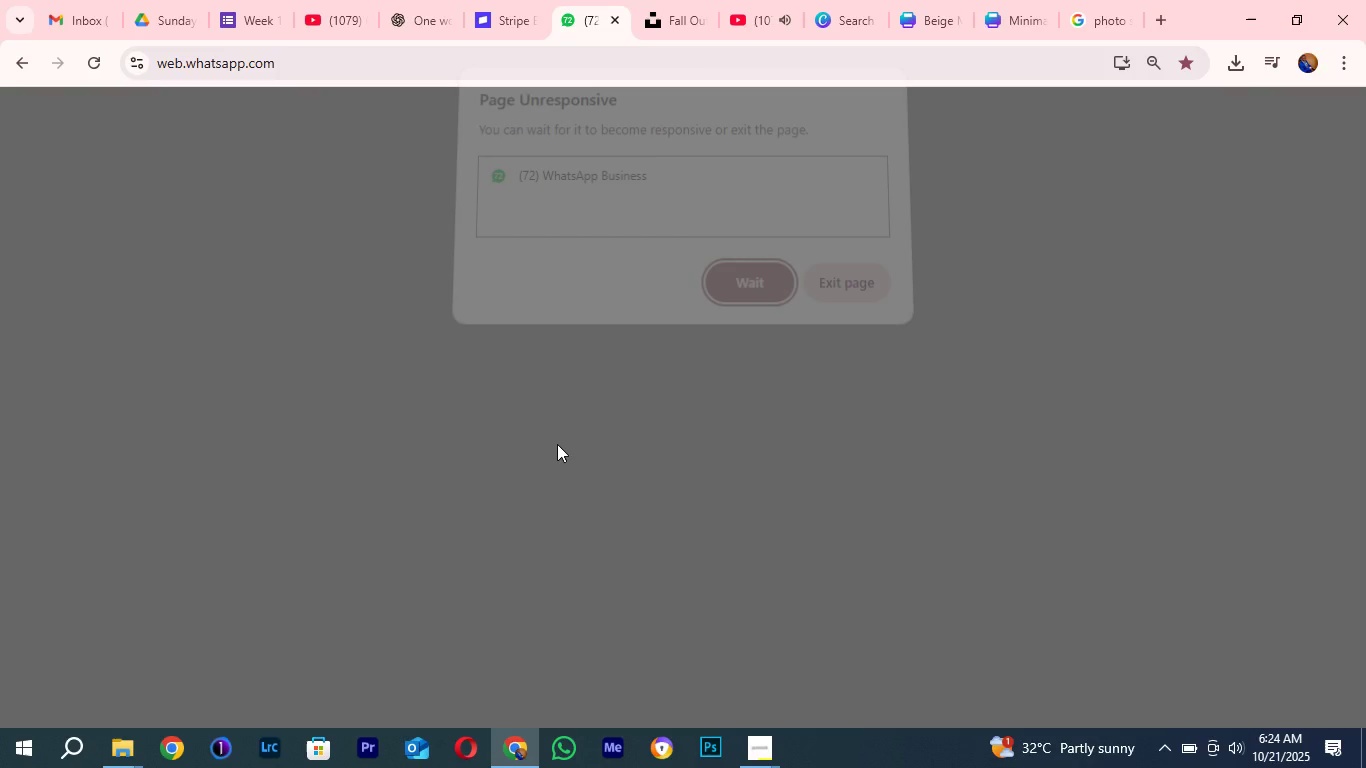 
wait(21.48)
 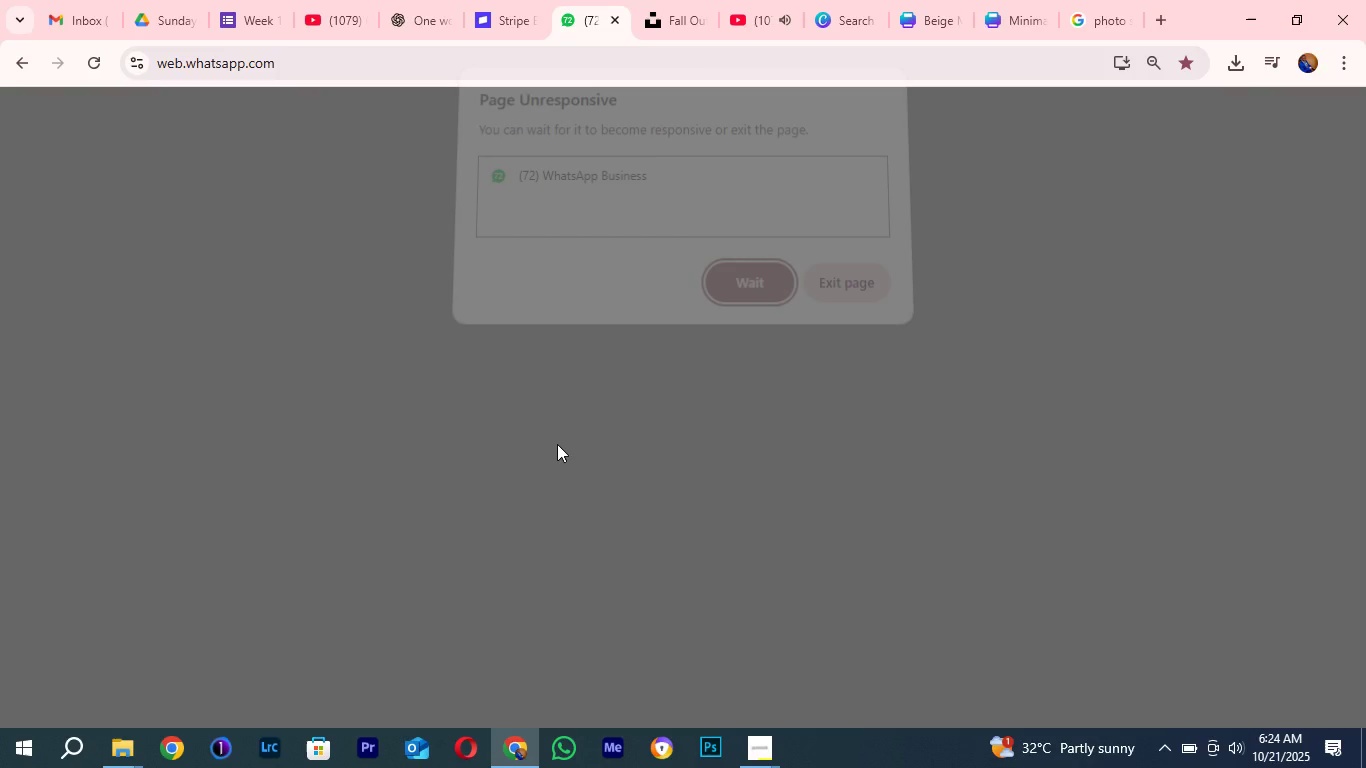 
left_click([747, 291])
 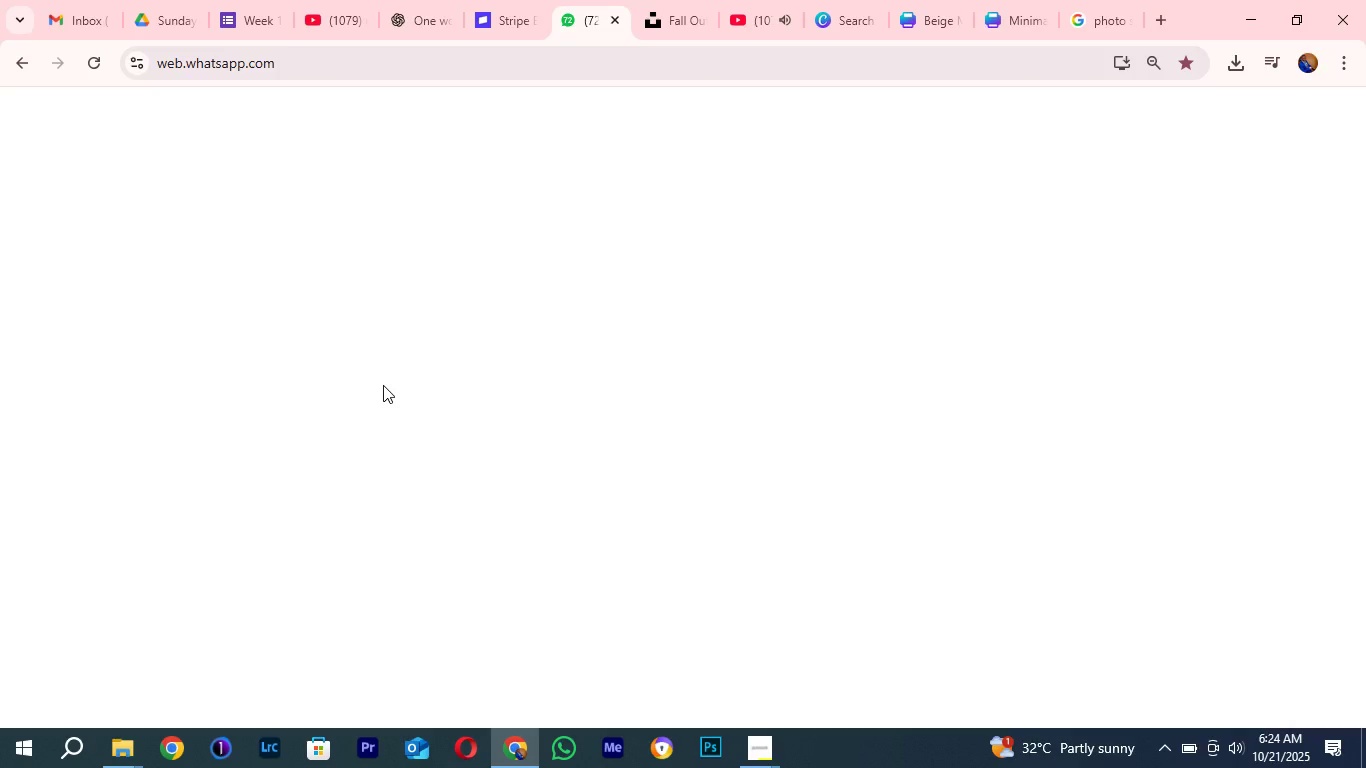 
wait(16.69)
 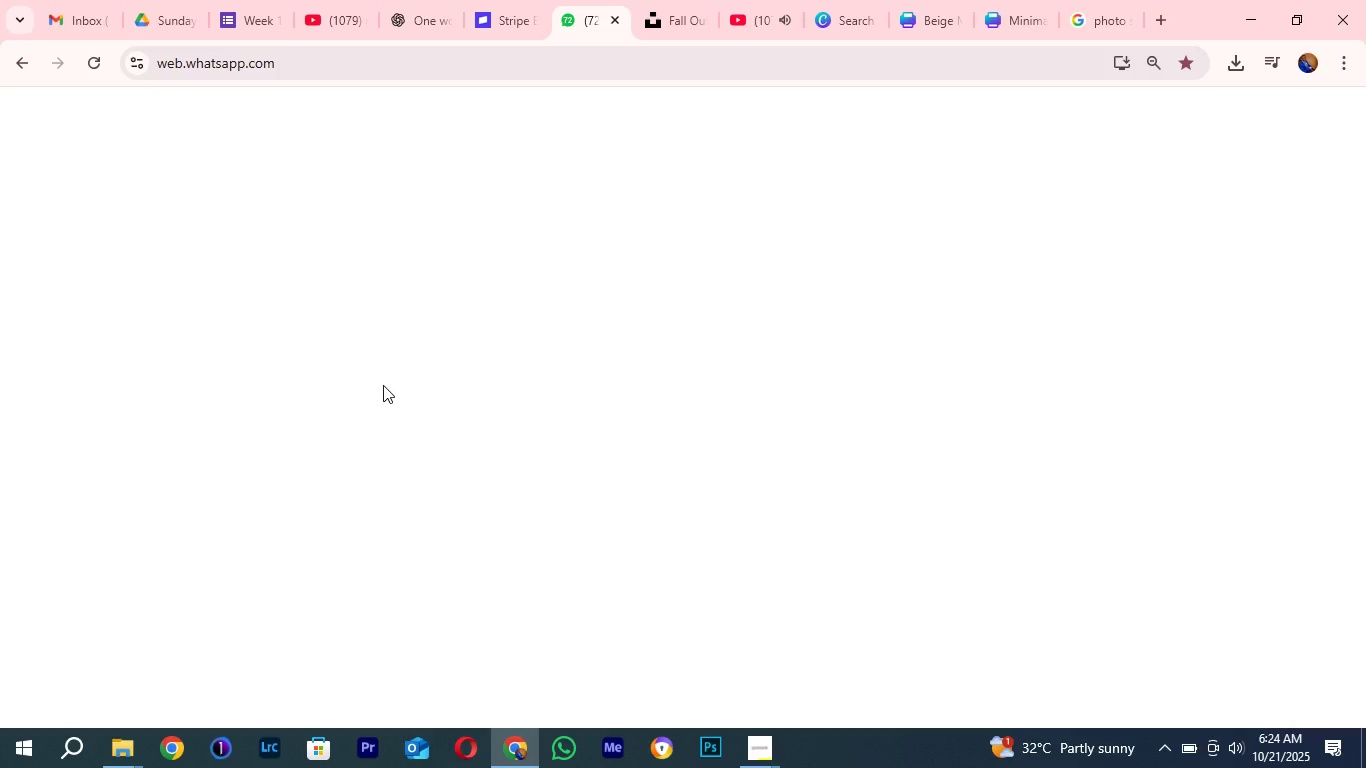 
left_click([734, 303])
 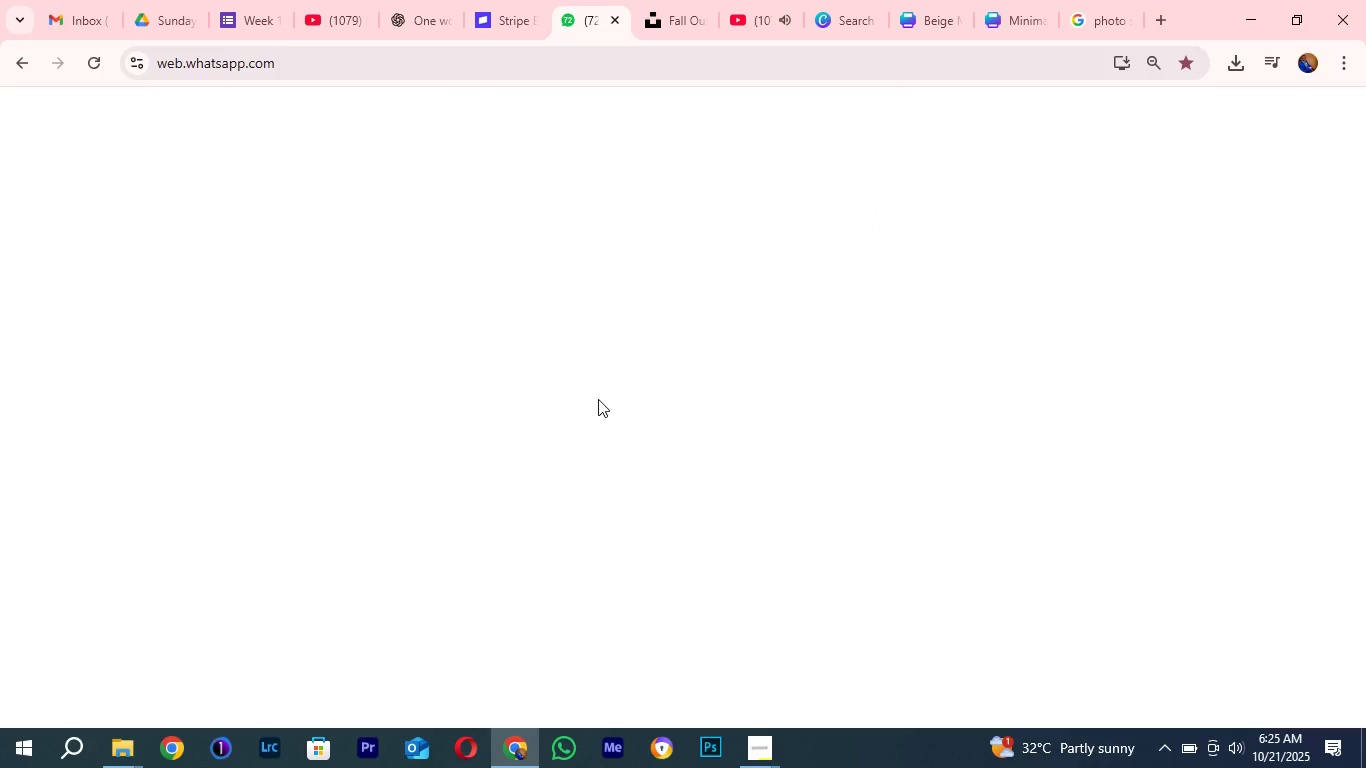 
wait(18.78)
 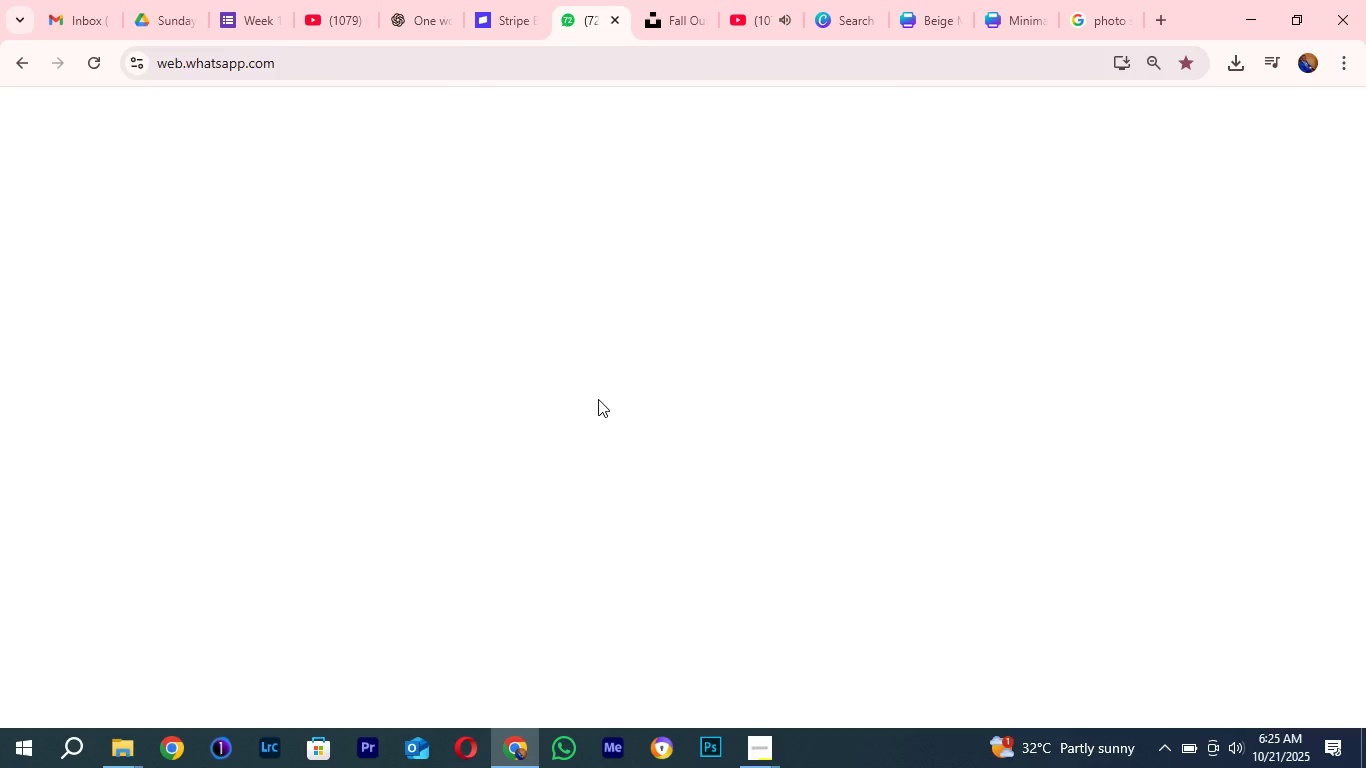 
left_click([733, 289])
 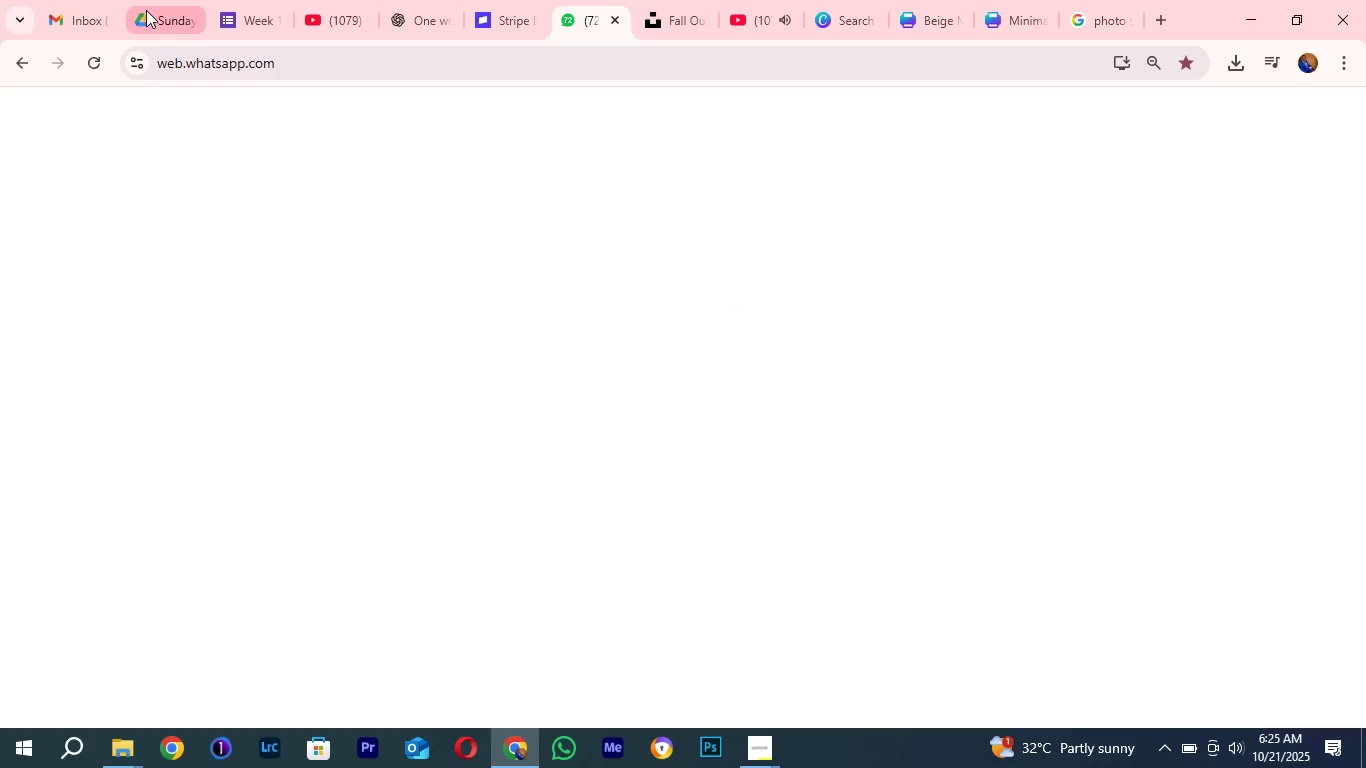 
left_click([146, 10])
 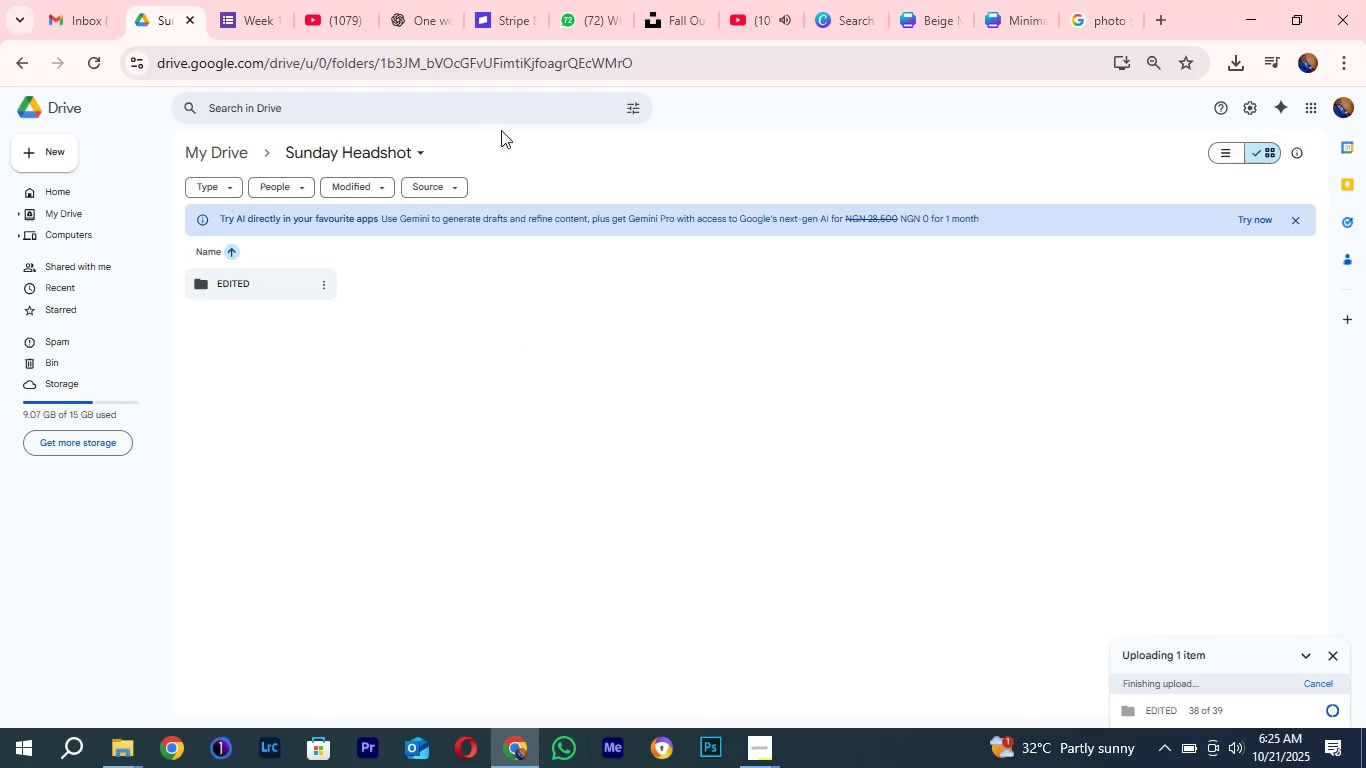 
left_click([581, 27])
 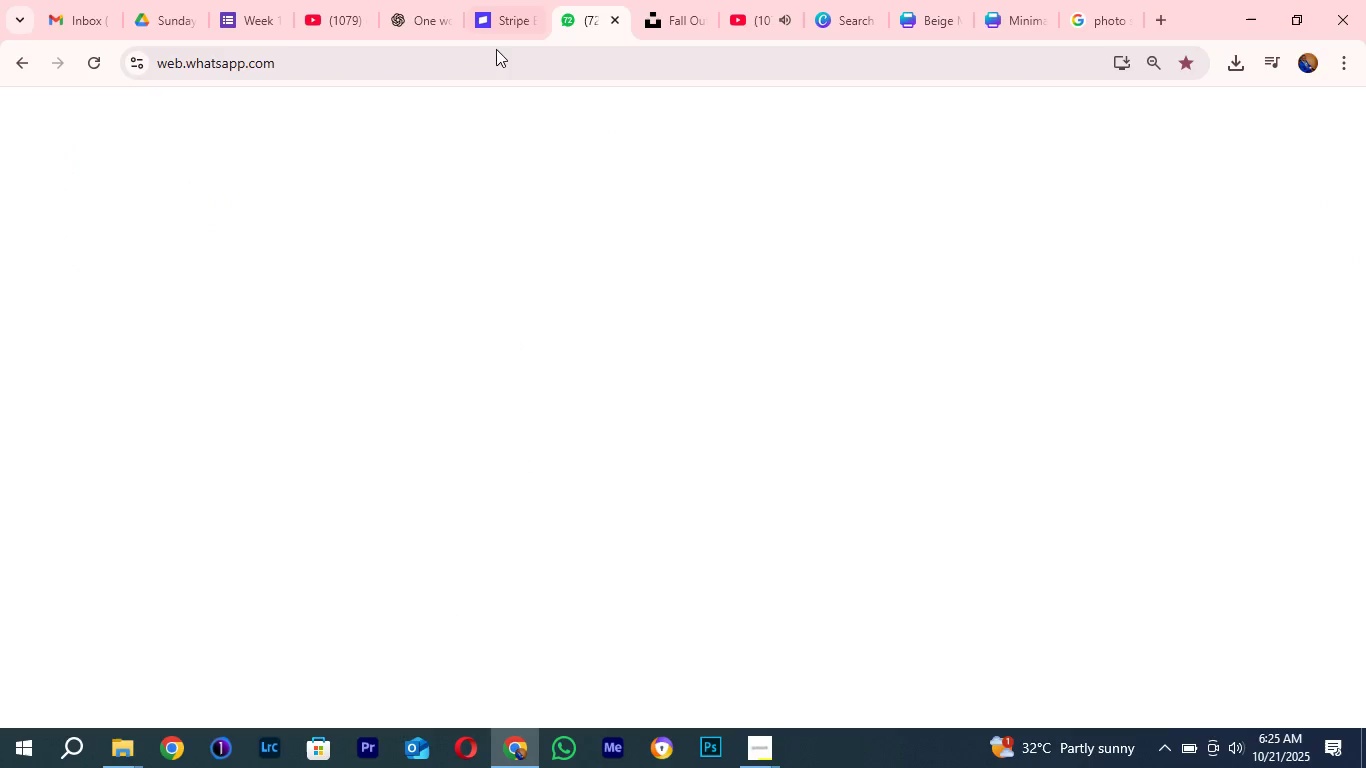 
left_click([497, 22])
 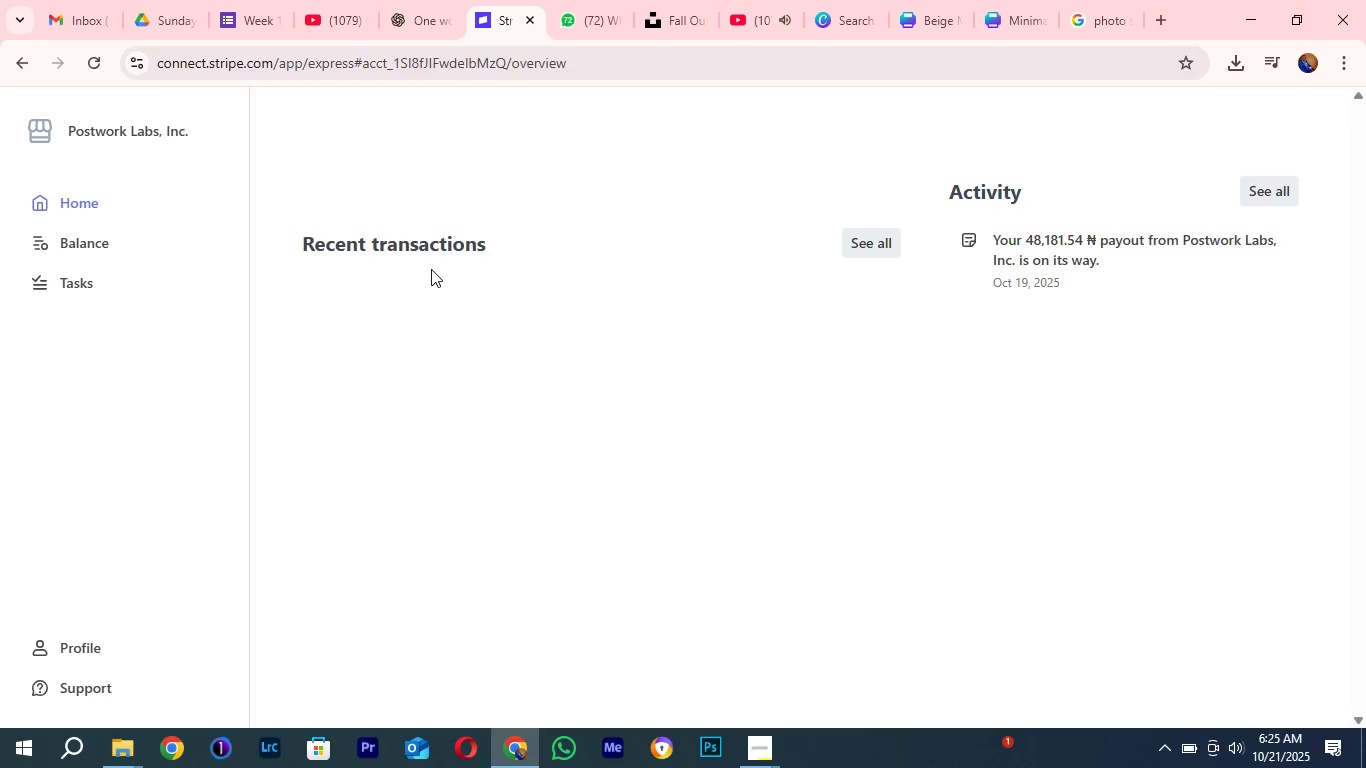 
wait(11.22)
 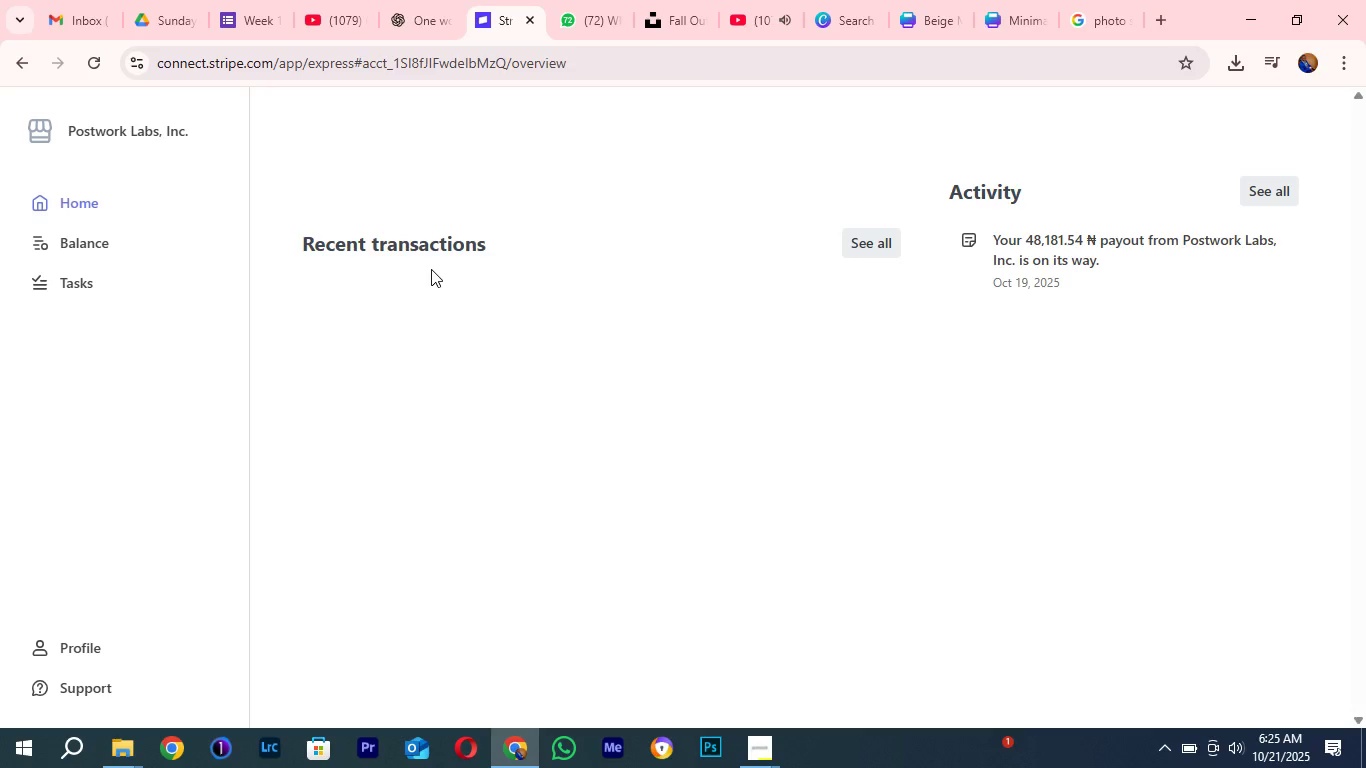 
left_click([575, 18])
 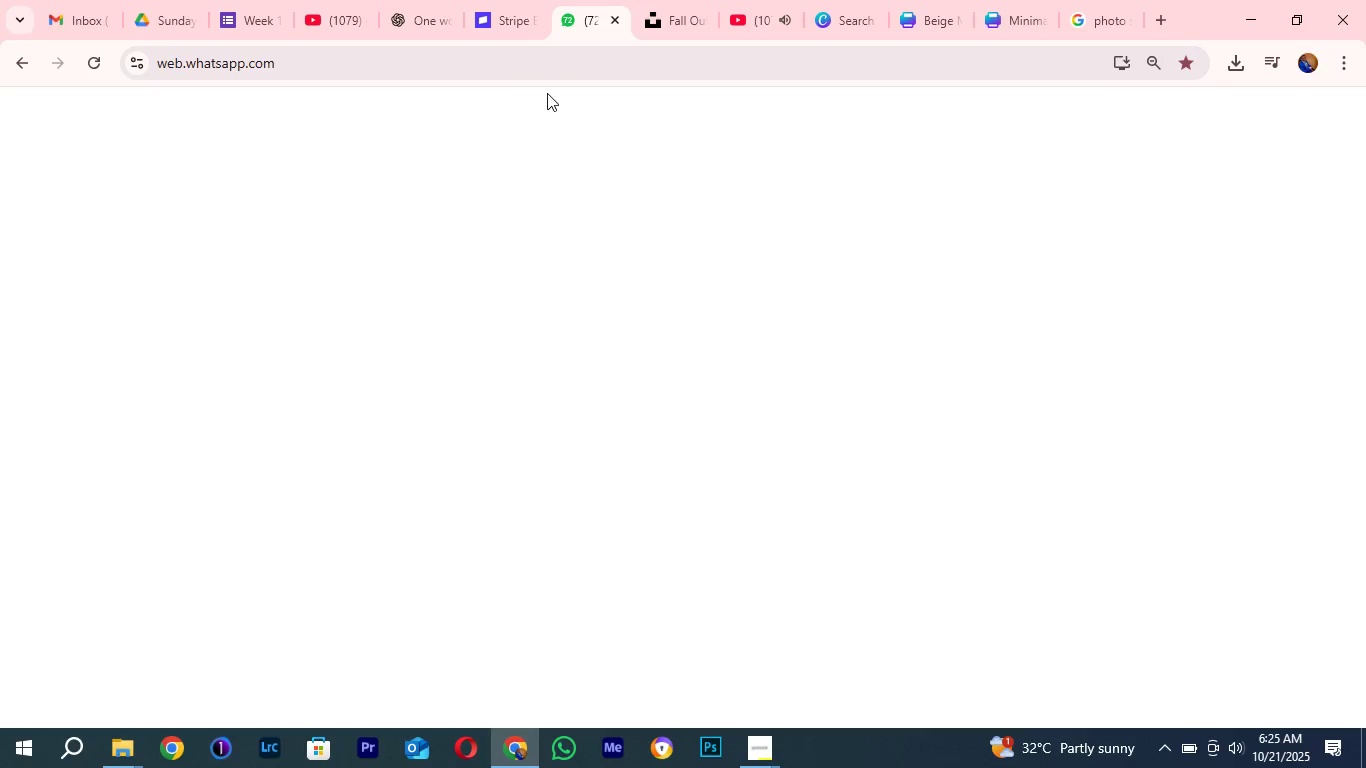 
wait(11.51)
 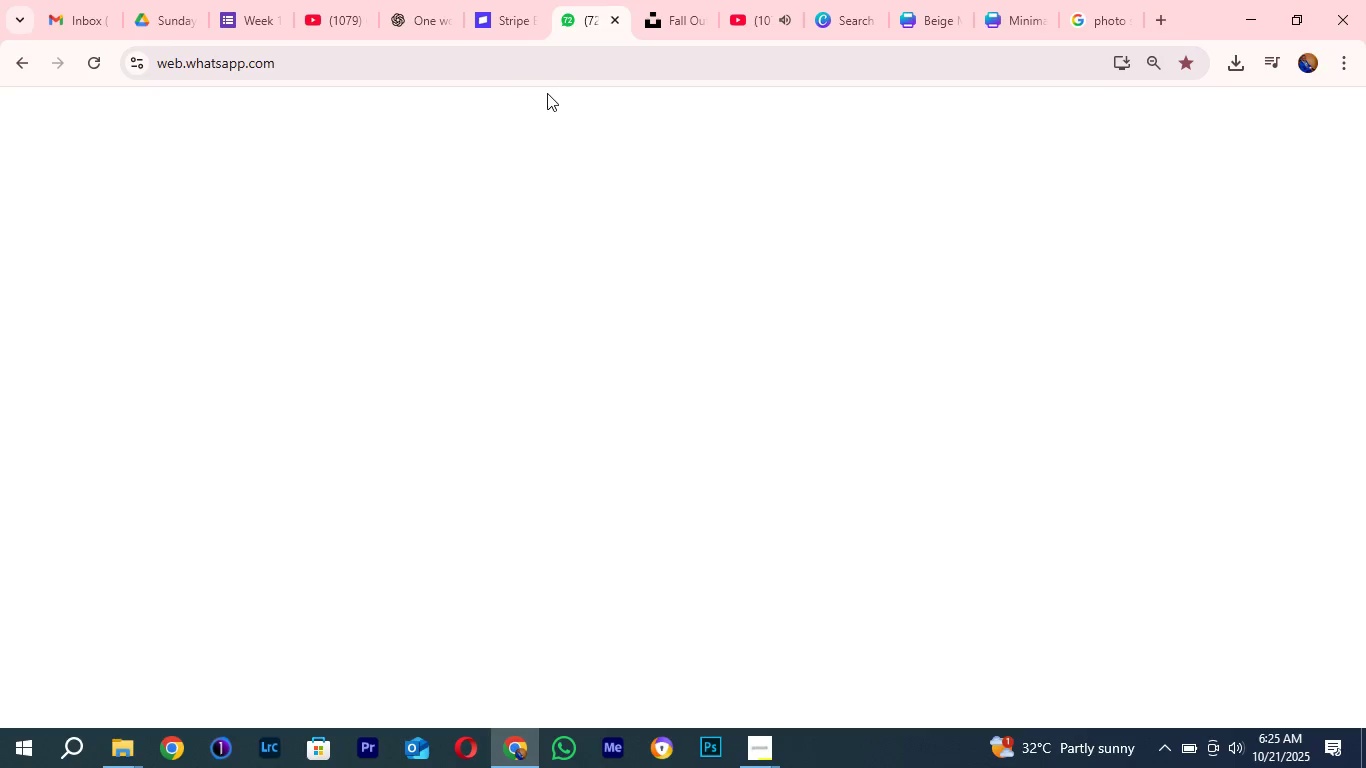 
scroll: coordinate [561, 527], scroll_direction: down, amount: 7.0
 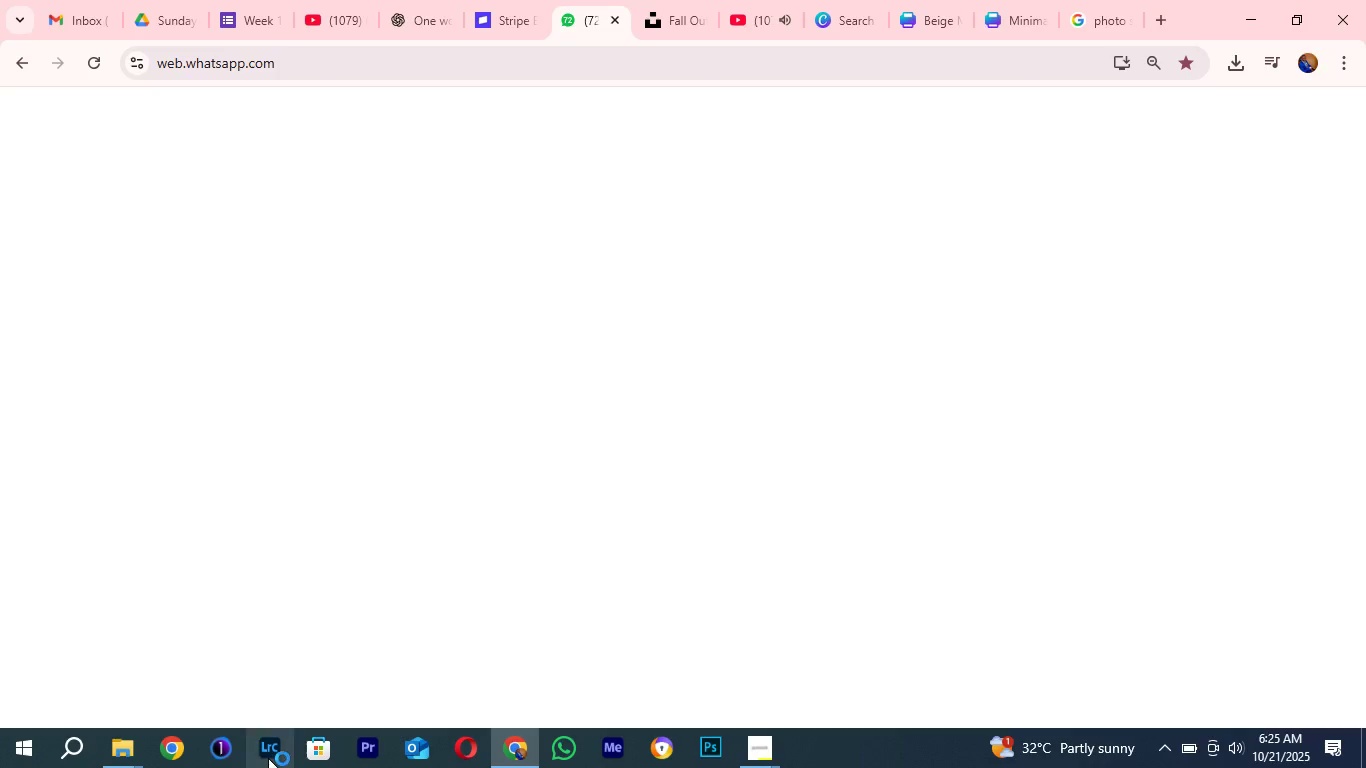 
double_click([268, 758])
 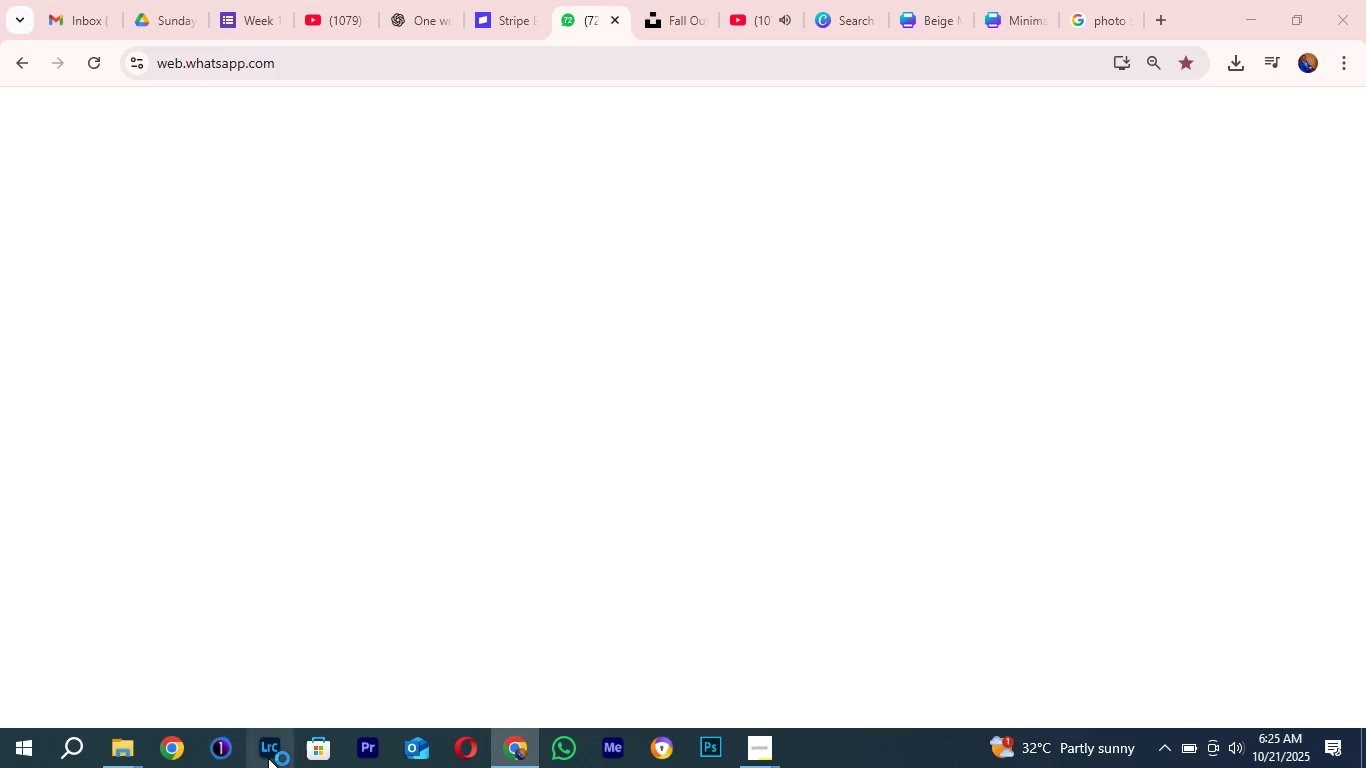 
triple_click([268, 758])
 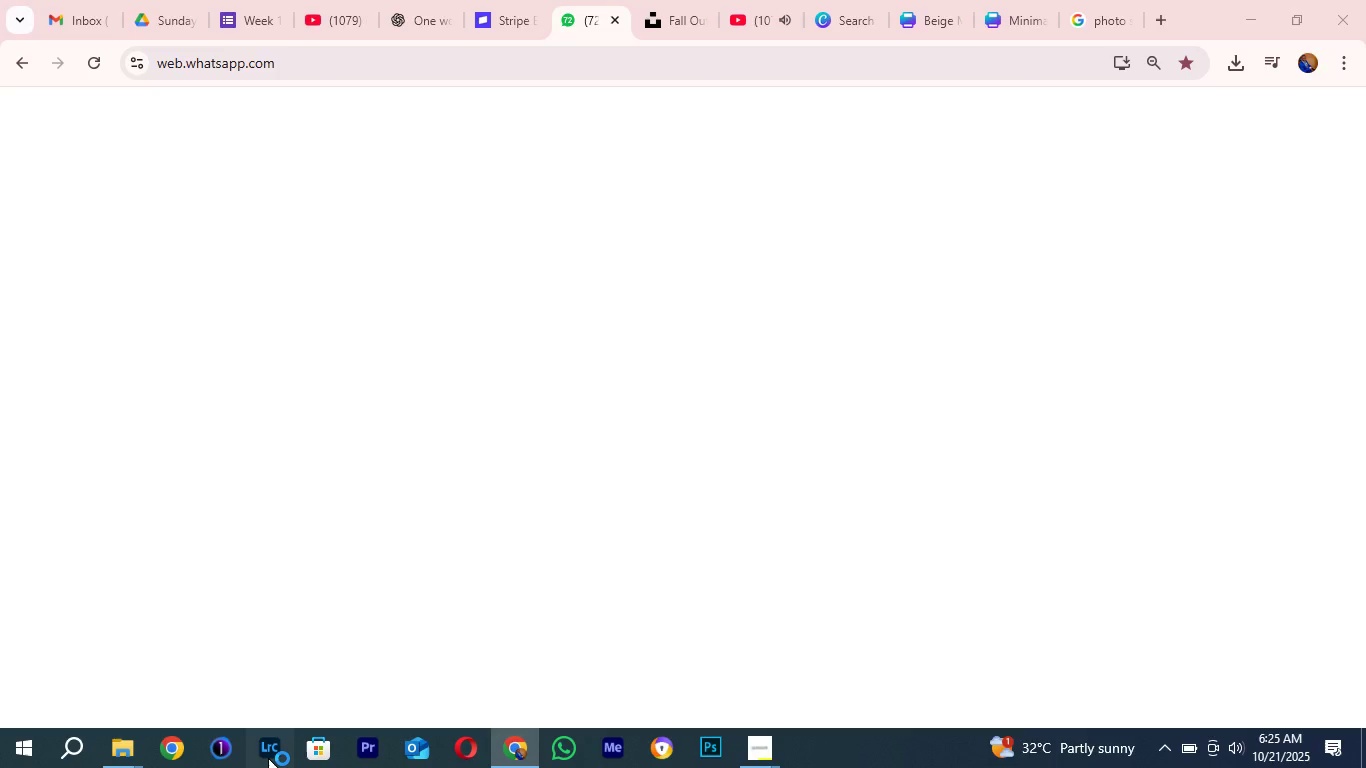 
triple_click([268, 758])
 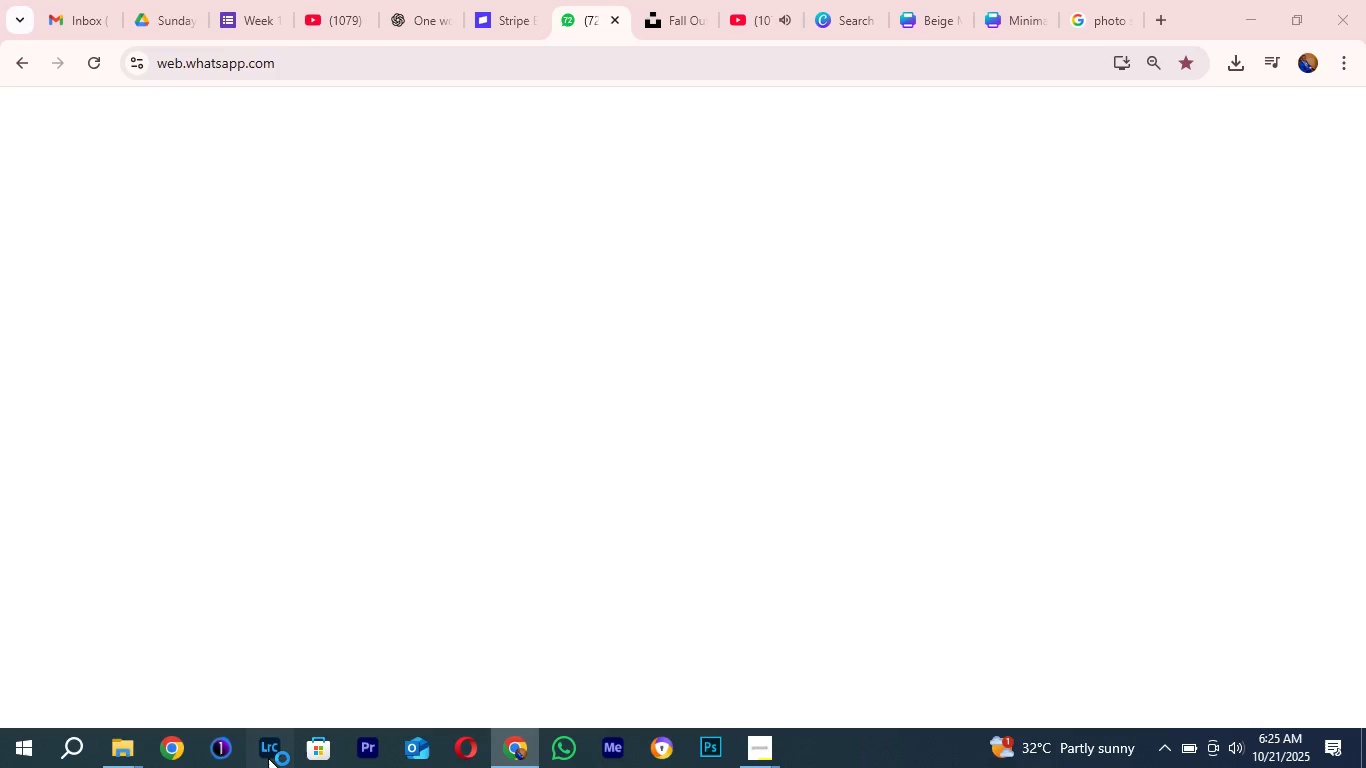 
triple_click([268, 758])
 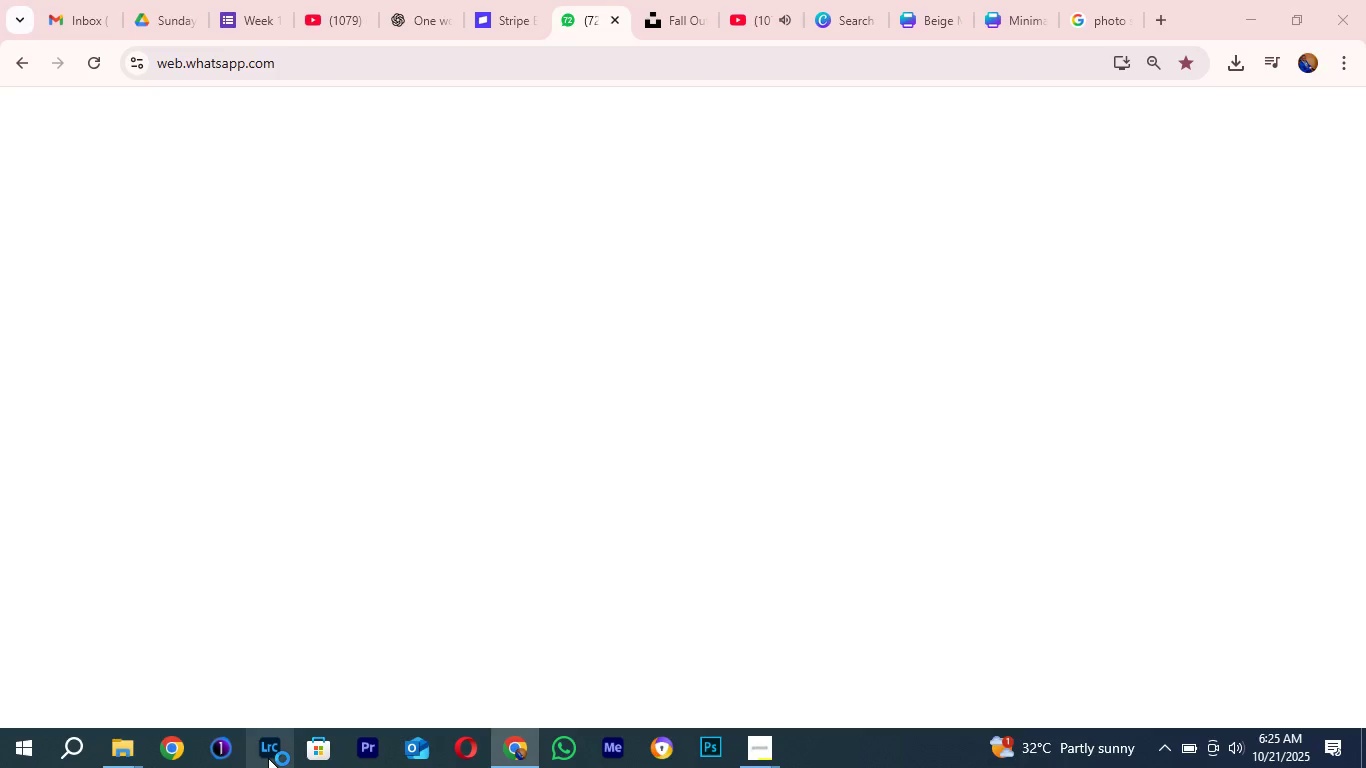 
triple_click([268, 758])
 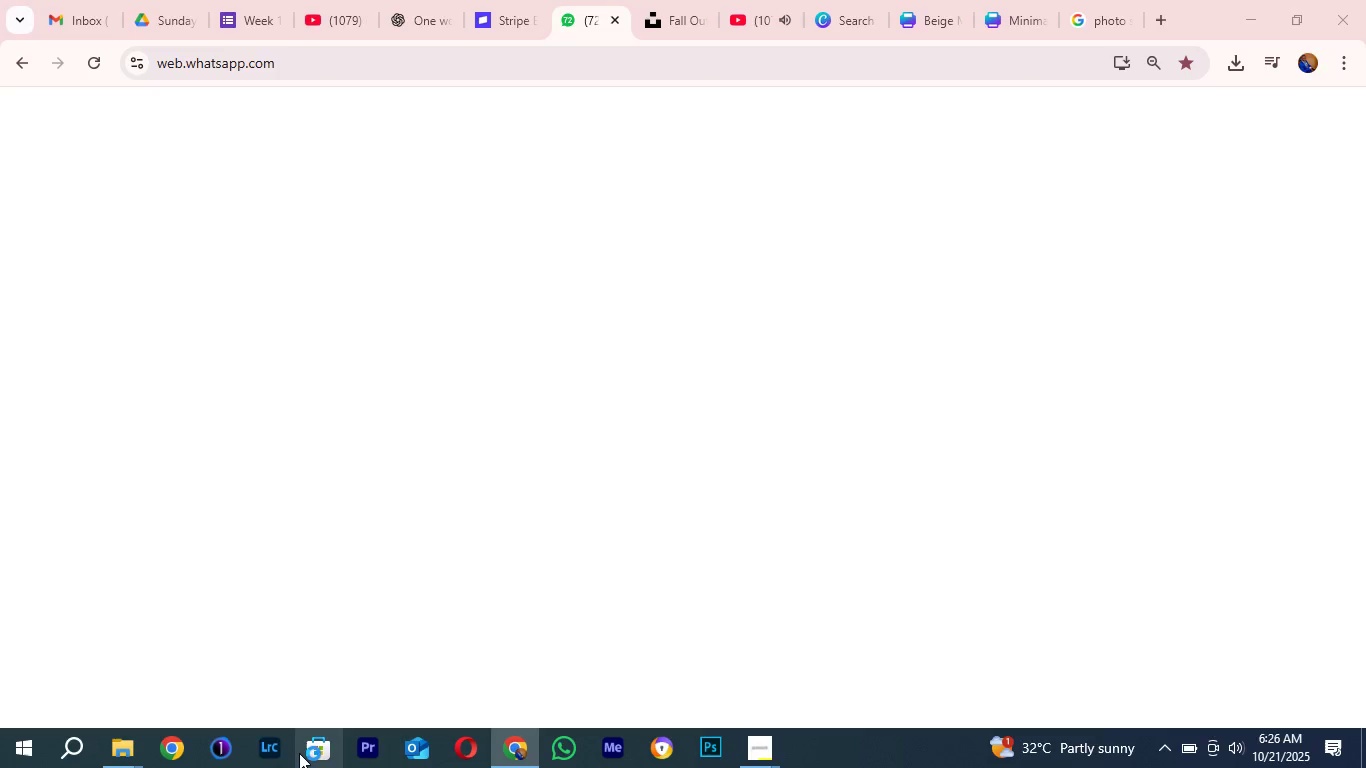 
wait(9.26)
 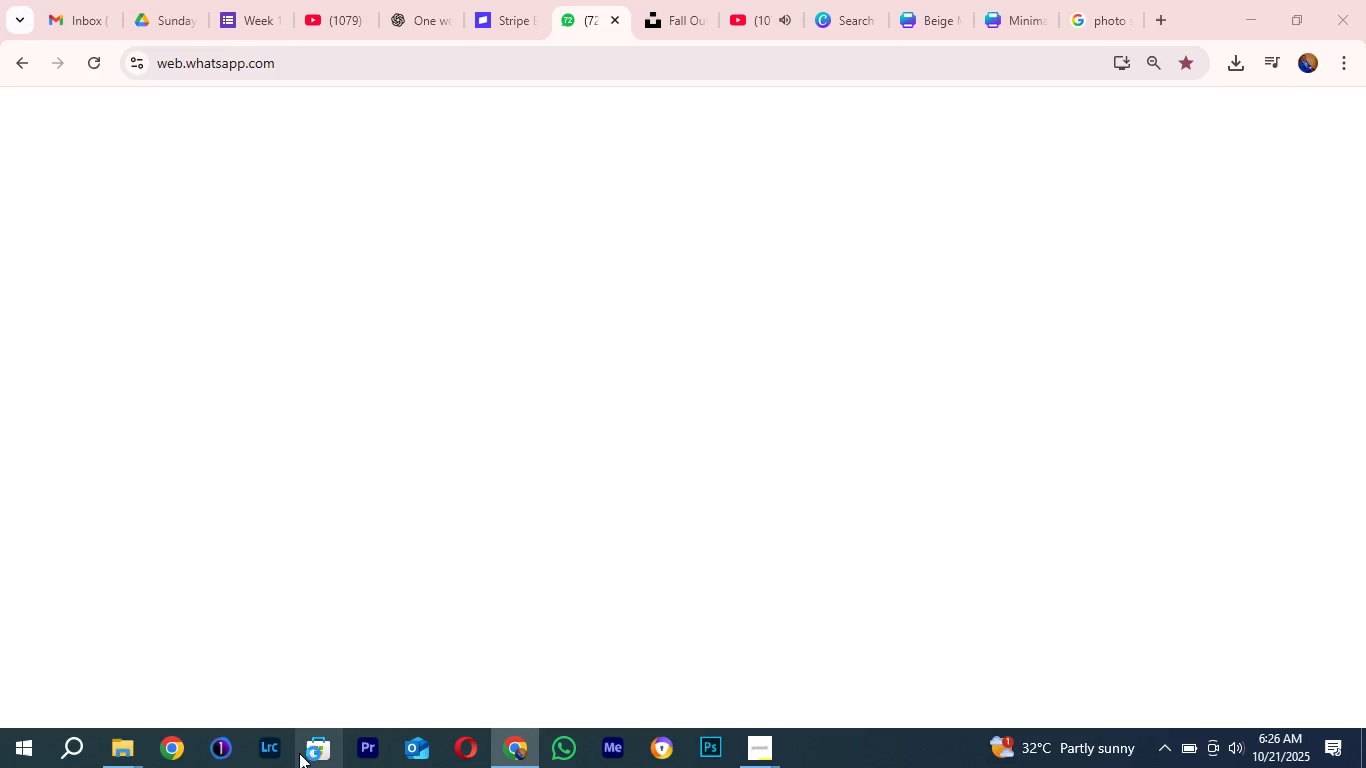 
mouse_move([509, 450])
 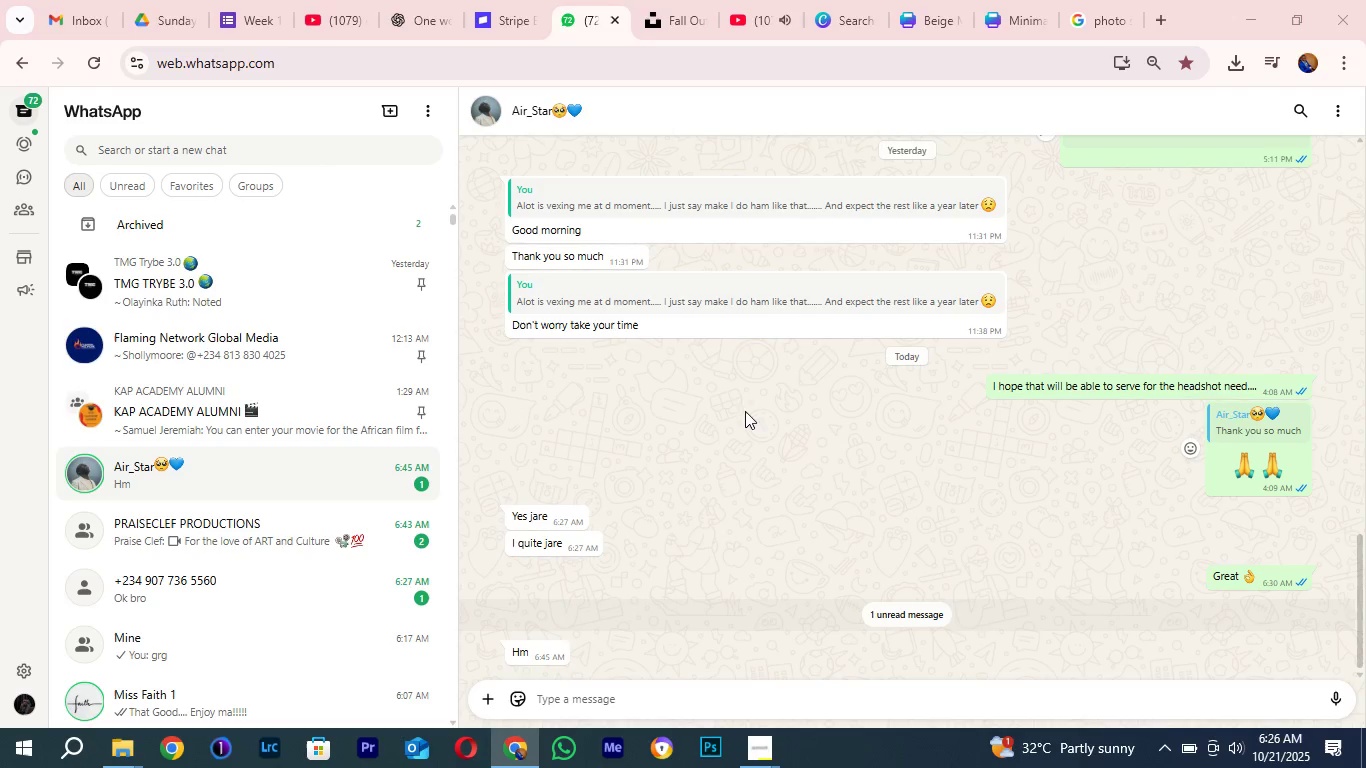 
wait(7.87)
 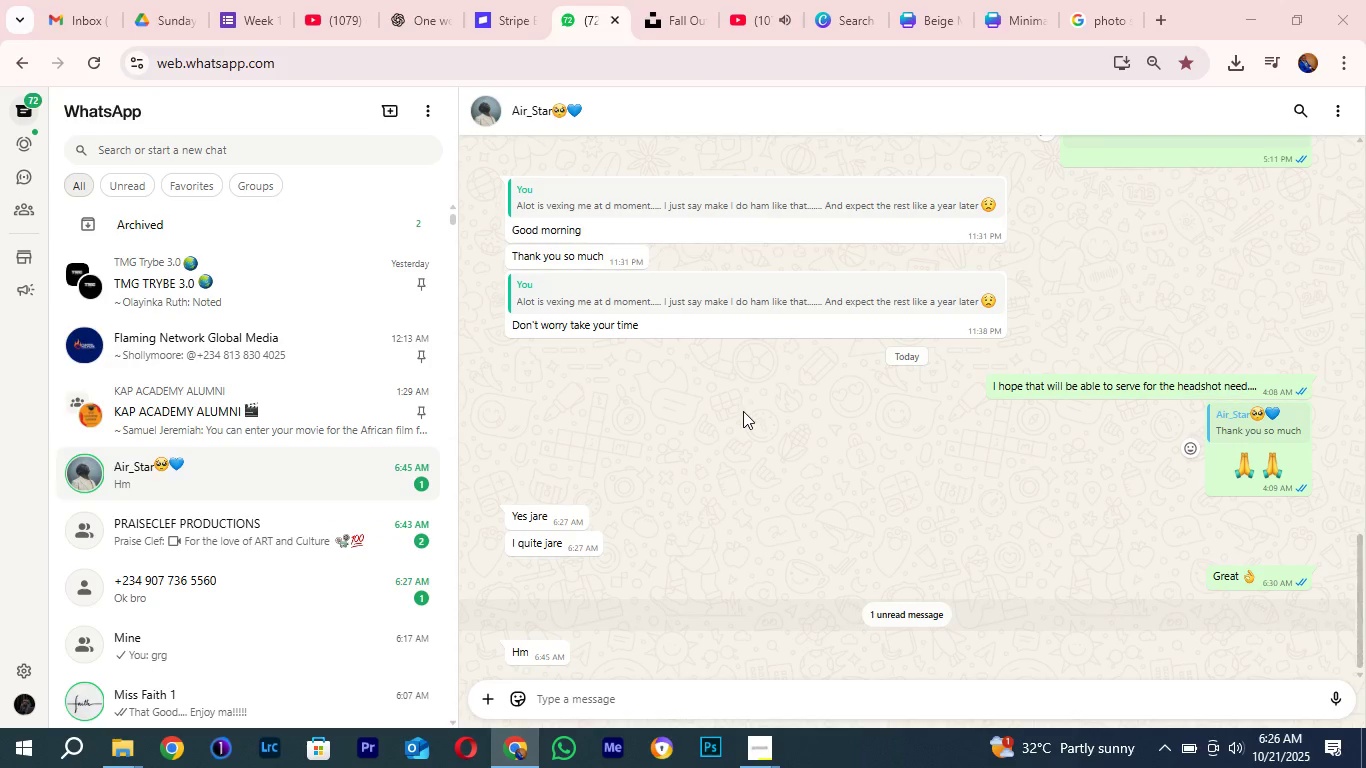 
scroll: coordinate [748, 411], scroll_direction: up, amount: 6.0
 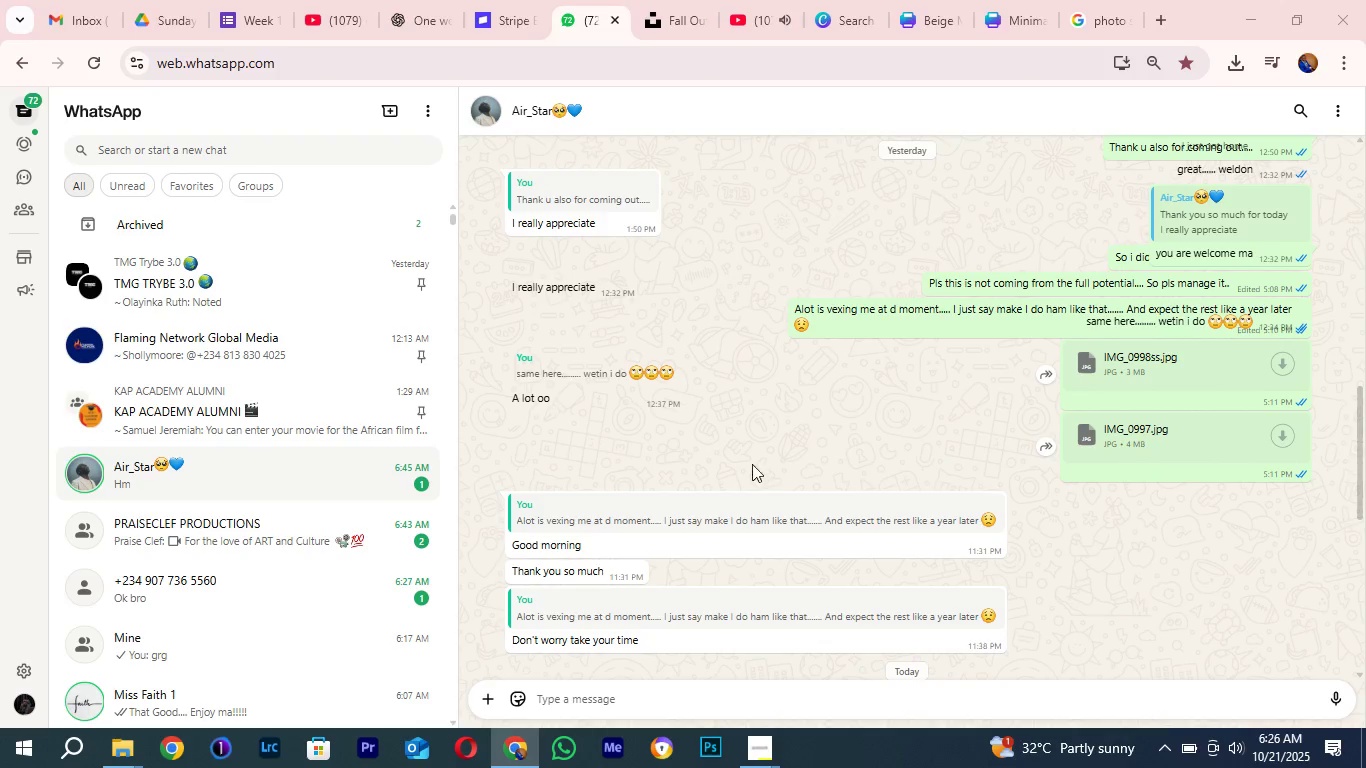 
scroll: coordinate [745, 556], scroll_direction: down, amount: 13.0
 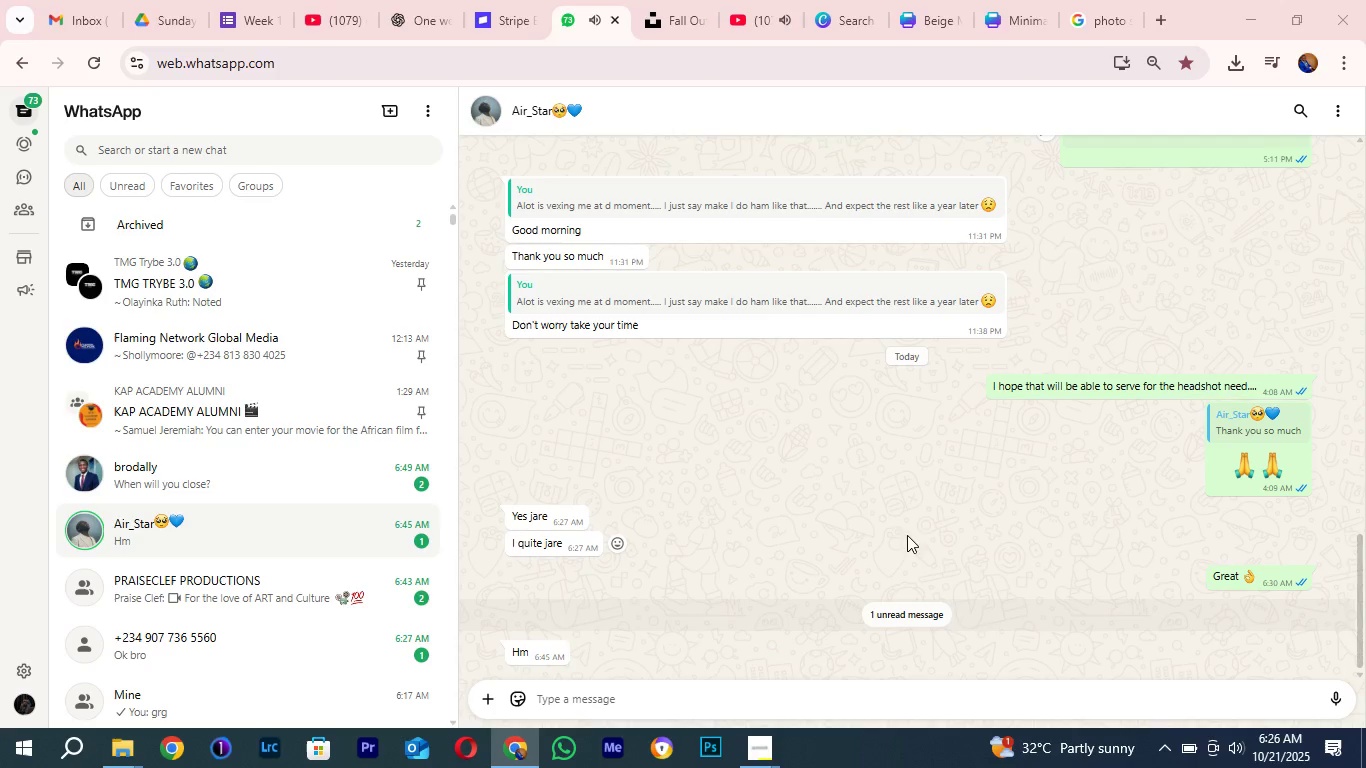 
scroll: coordinate [833, 524], scroll_direction: up, amount: 9.0
 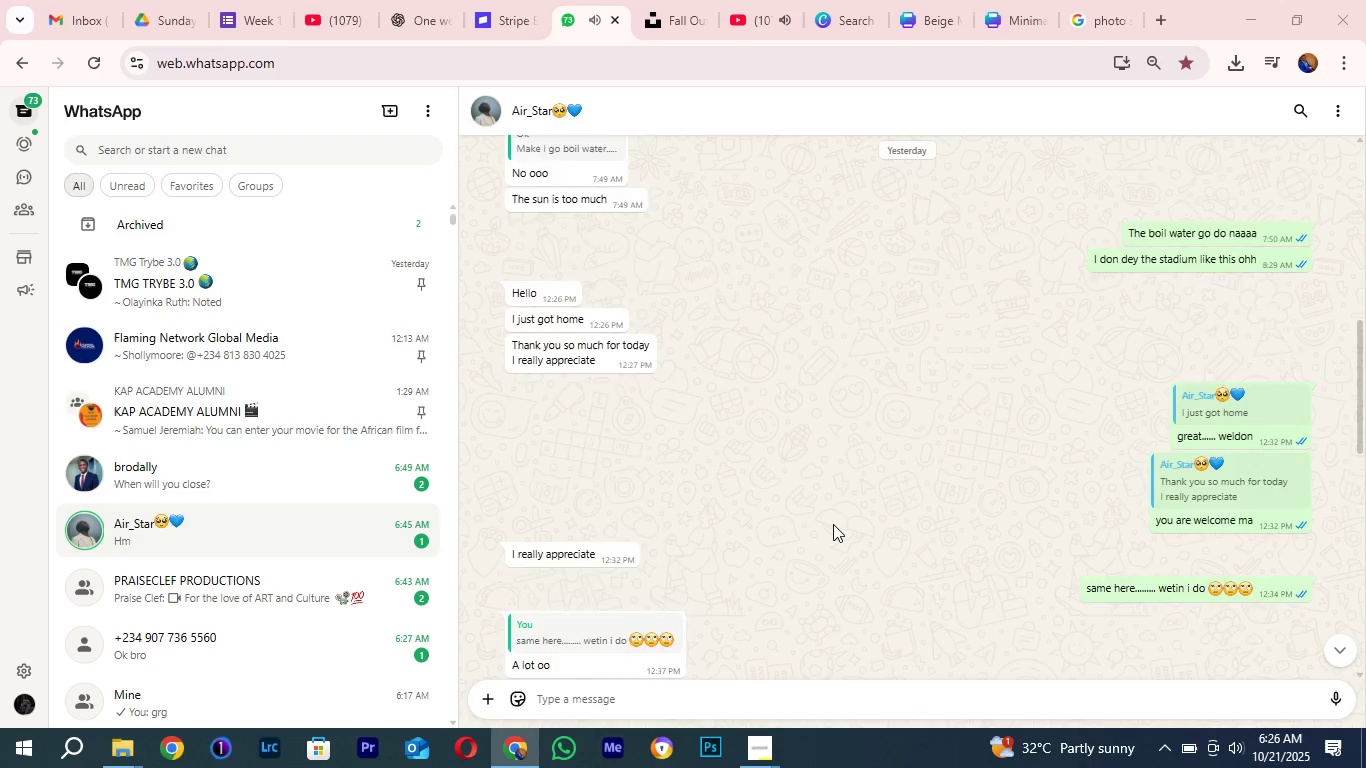 
scroll: coordinate [833, 523], scroll_direction: down, amount: 12.0
 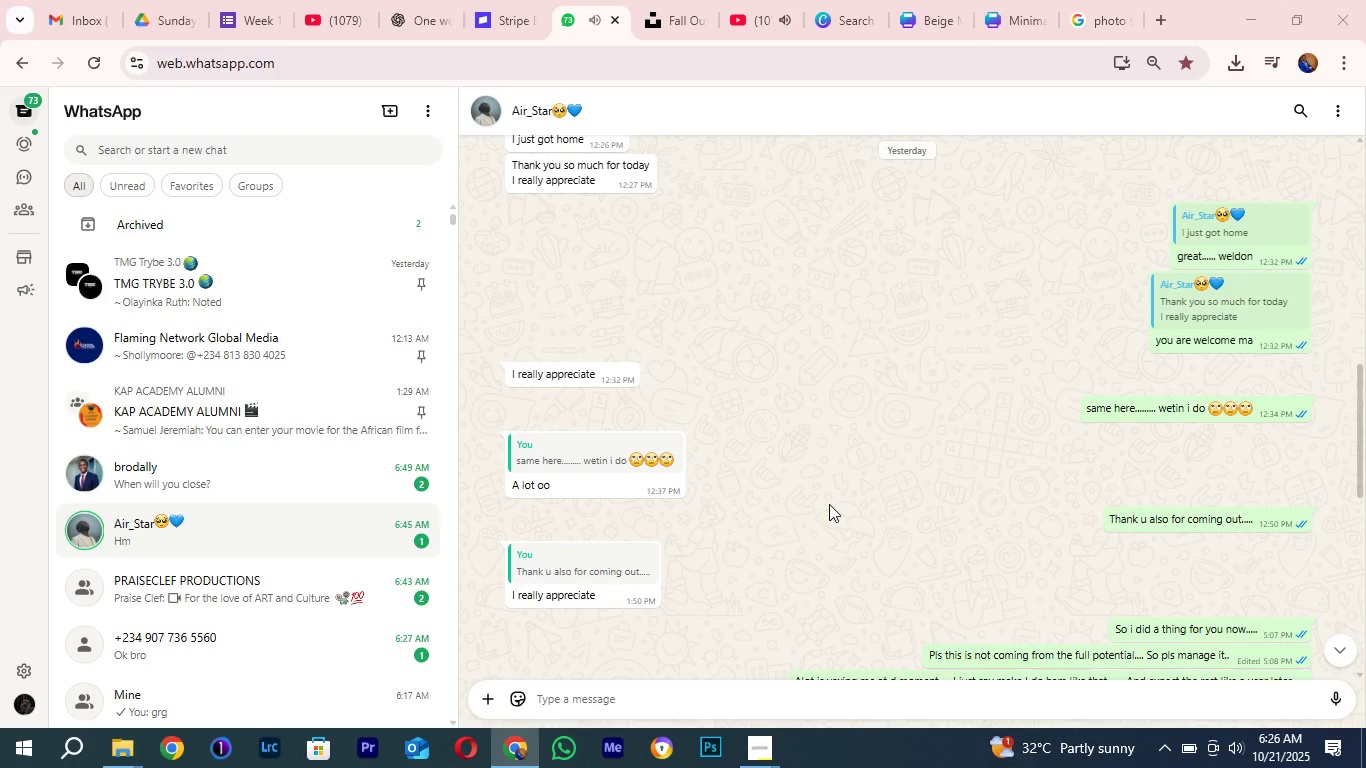 
wait(8.14)
 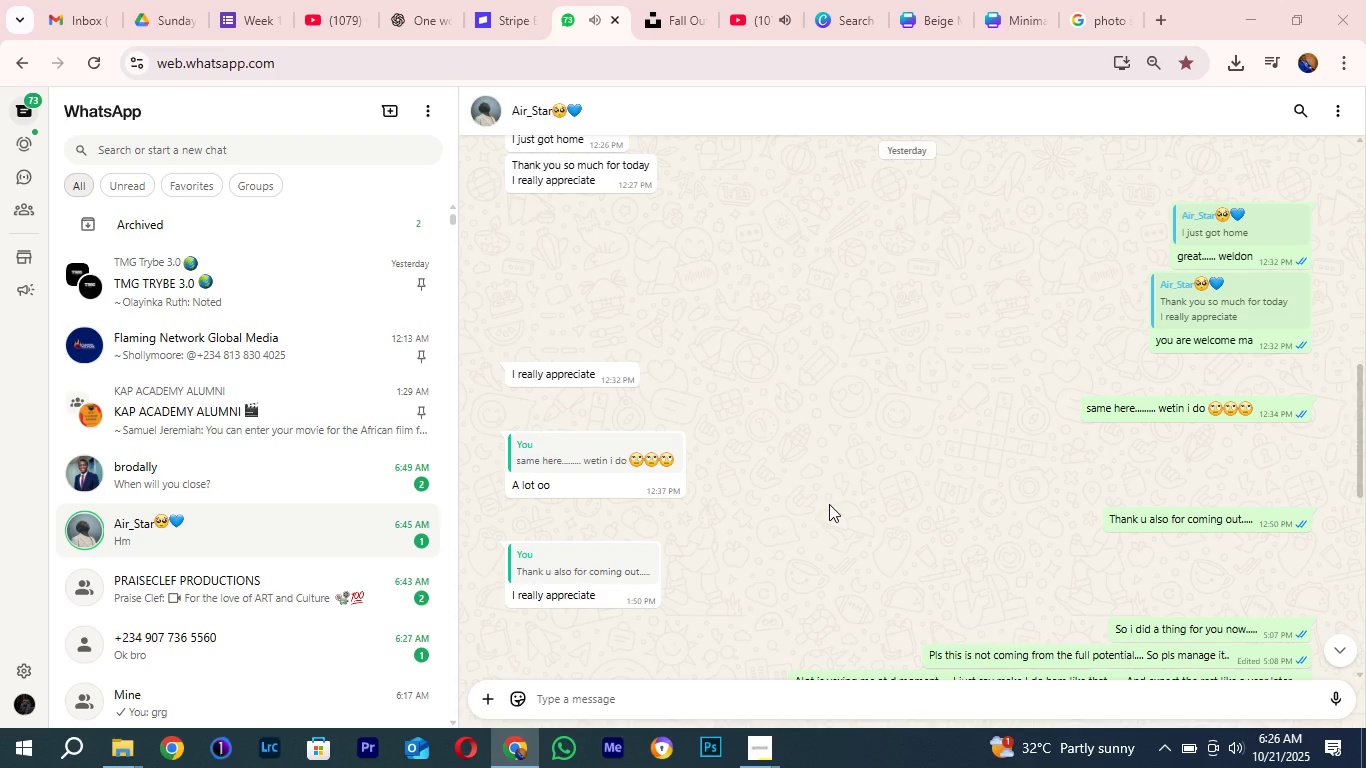 
scroll: coordinate [790, 454], scroll_direction: down, amount: 3.0
 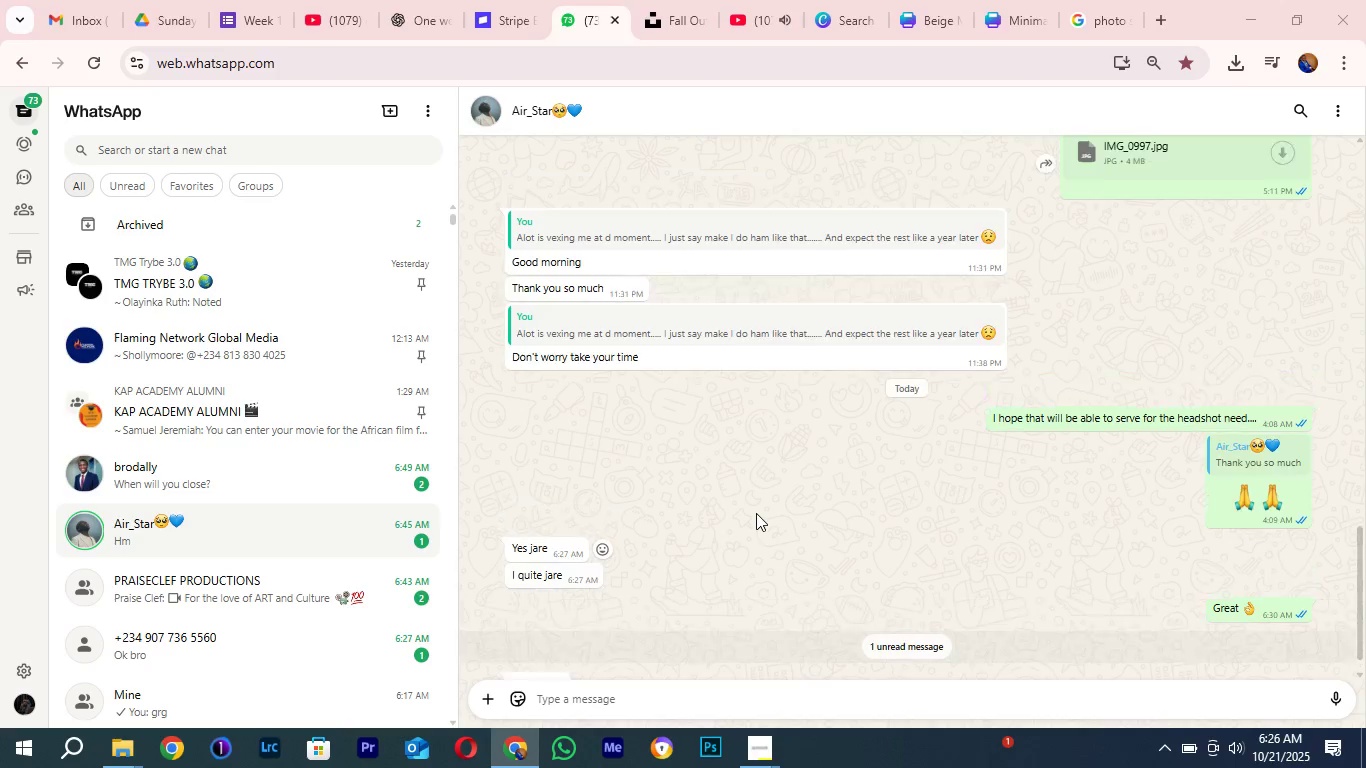 
scroll: coordinate [755, 509], scroll_direction: up, amount: 11.0
 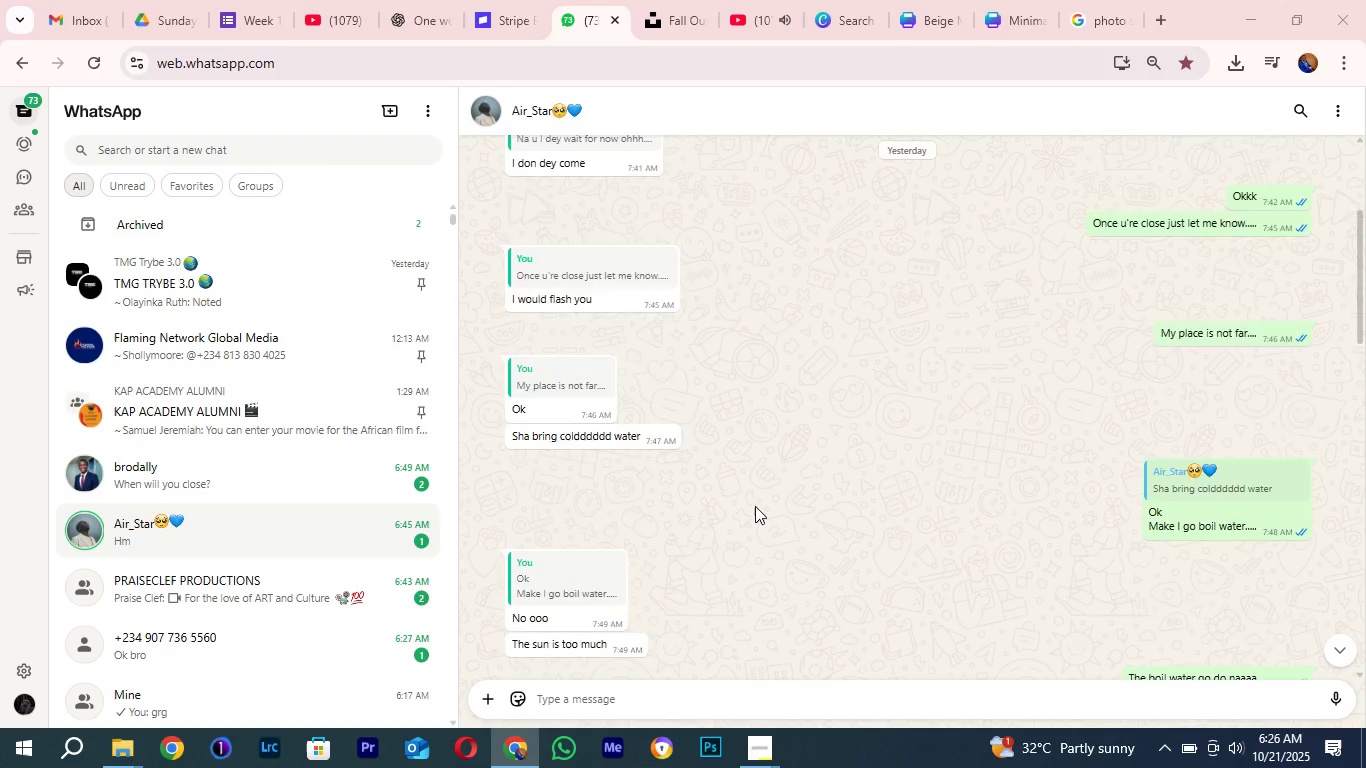 
scroll: coordinate [751, 541], scroll_direction: down, amount: 27.0
 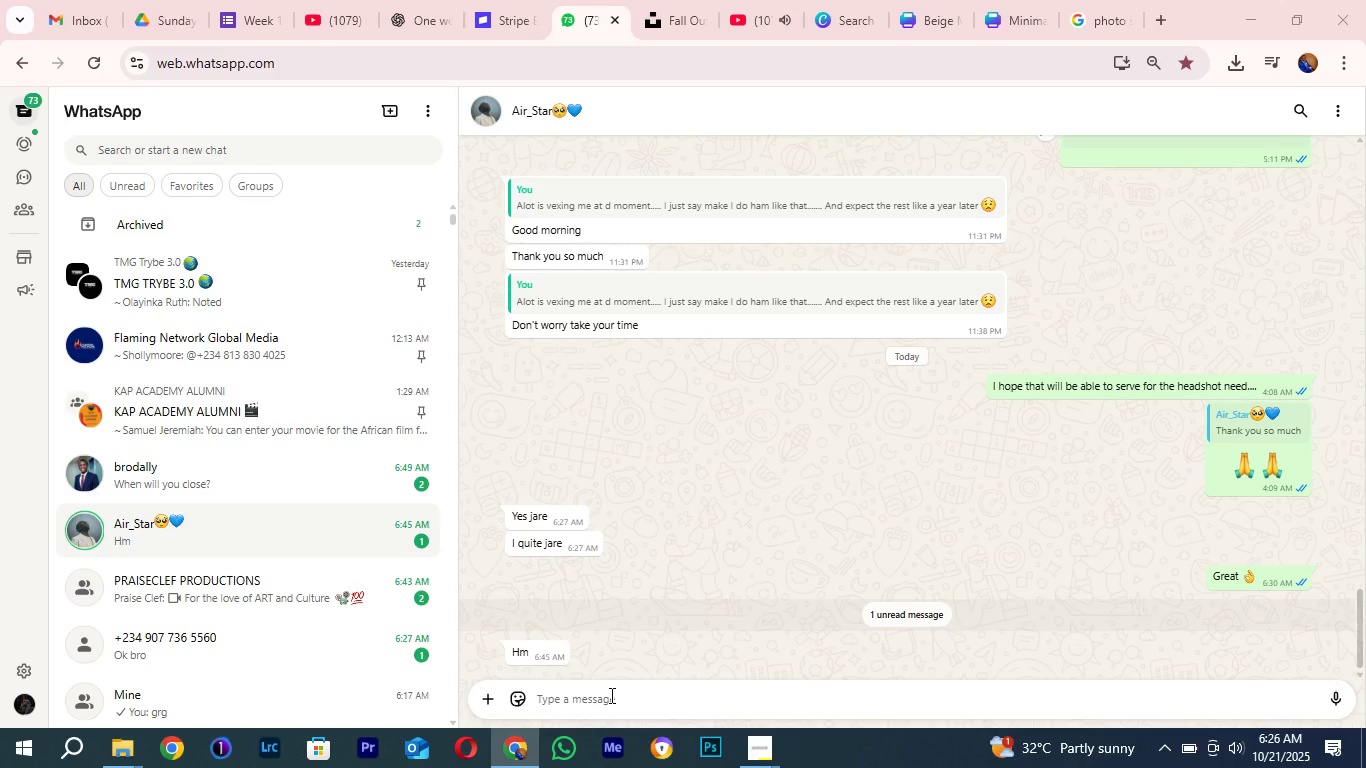 
left_click([610, 695])
 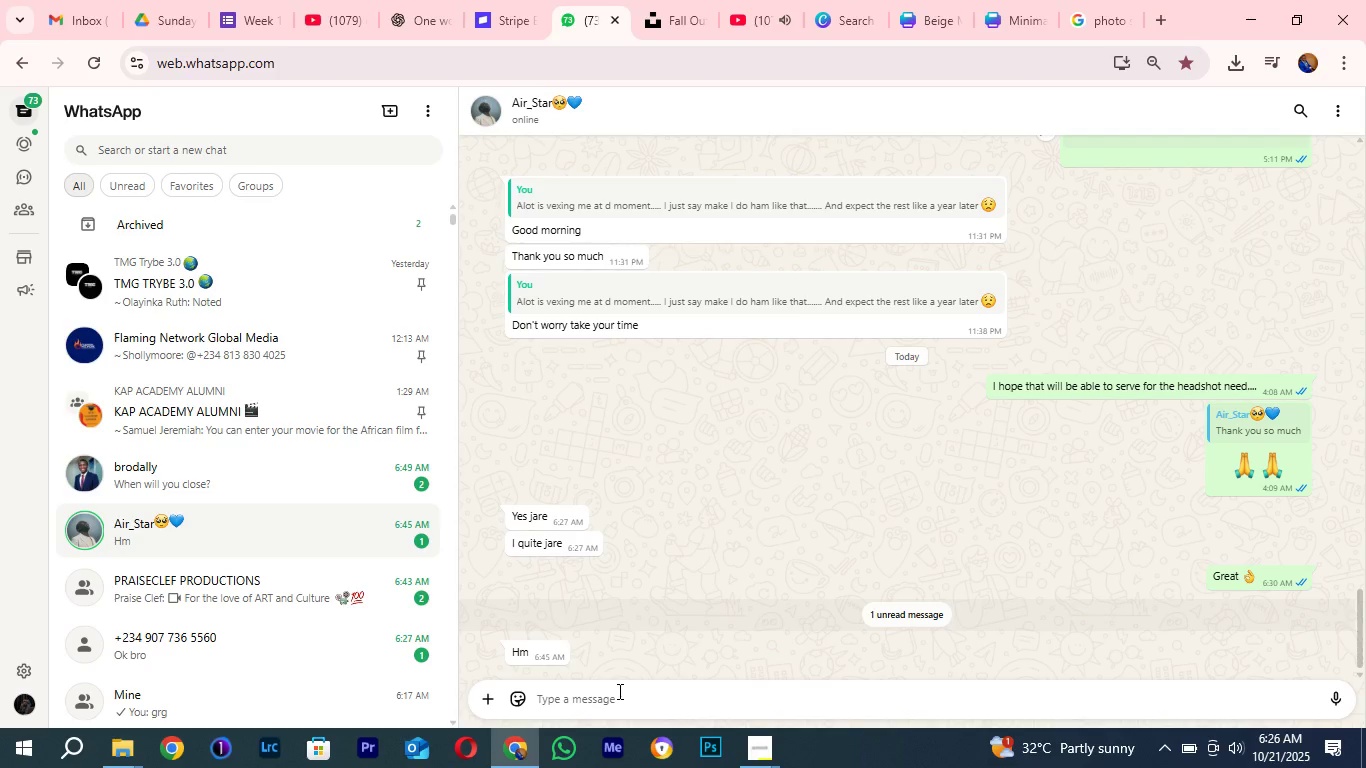 
type(wat........ iS THE PHOTO B)
key(Backspace)
type(THAT N)
key(Backspace)
type(BAD )
key(Backspace)
type(.... SHEY THEY NO GO COLLEVT HAM NI )
key(Backspace)
type(..... )
 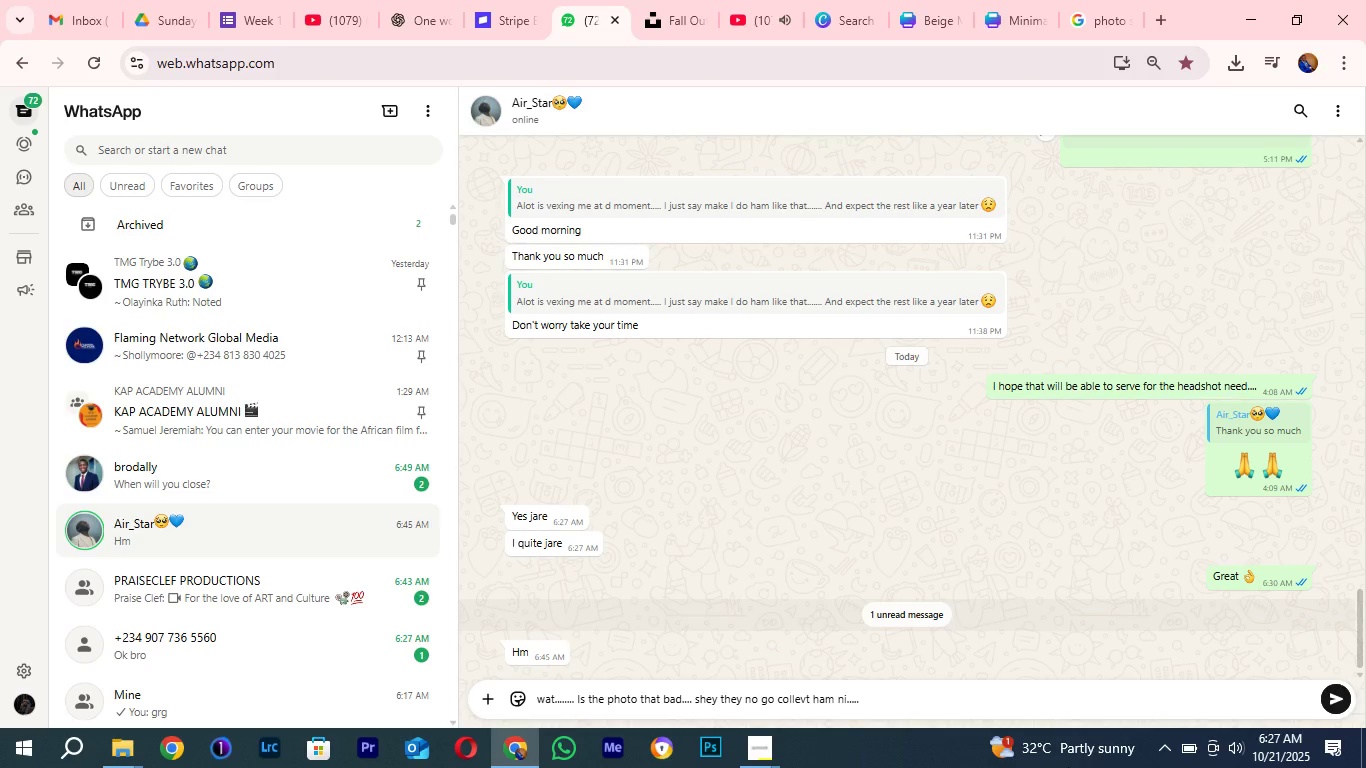 
hold_key(key=CapsLock, duration=0.42)
 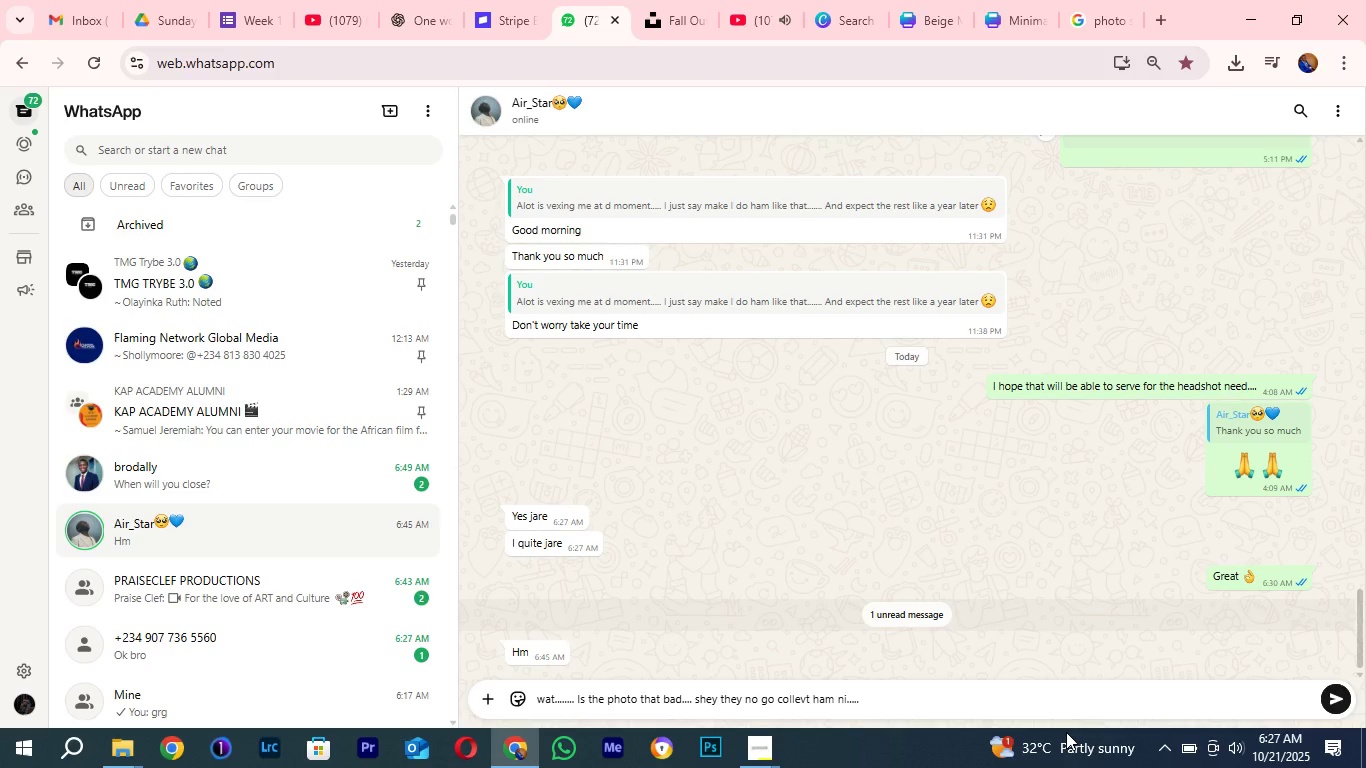 
wait(6.67)
 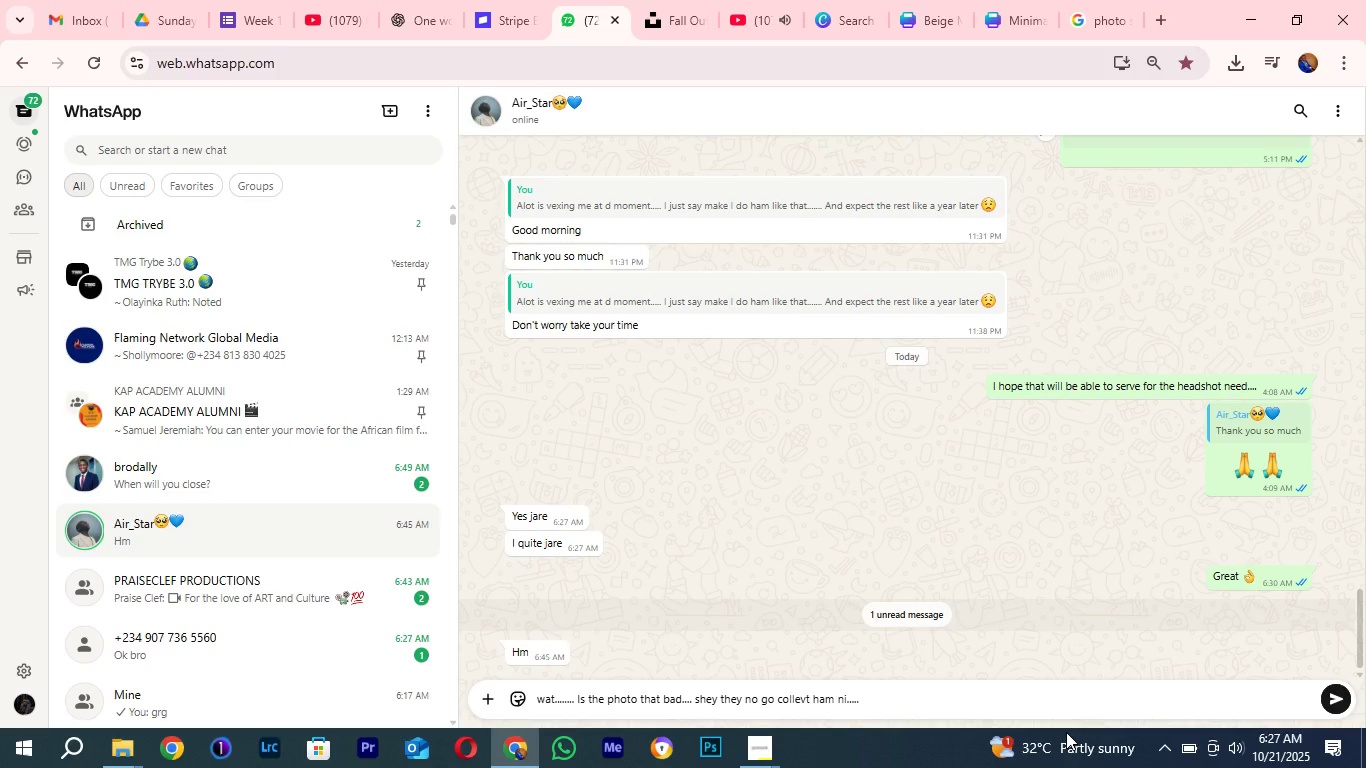 
key(ArrowLeft)
 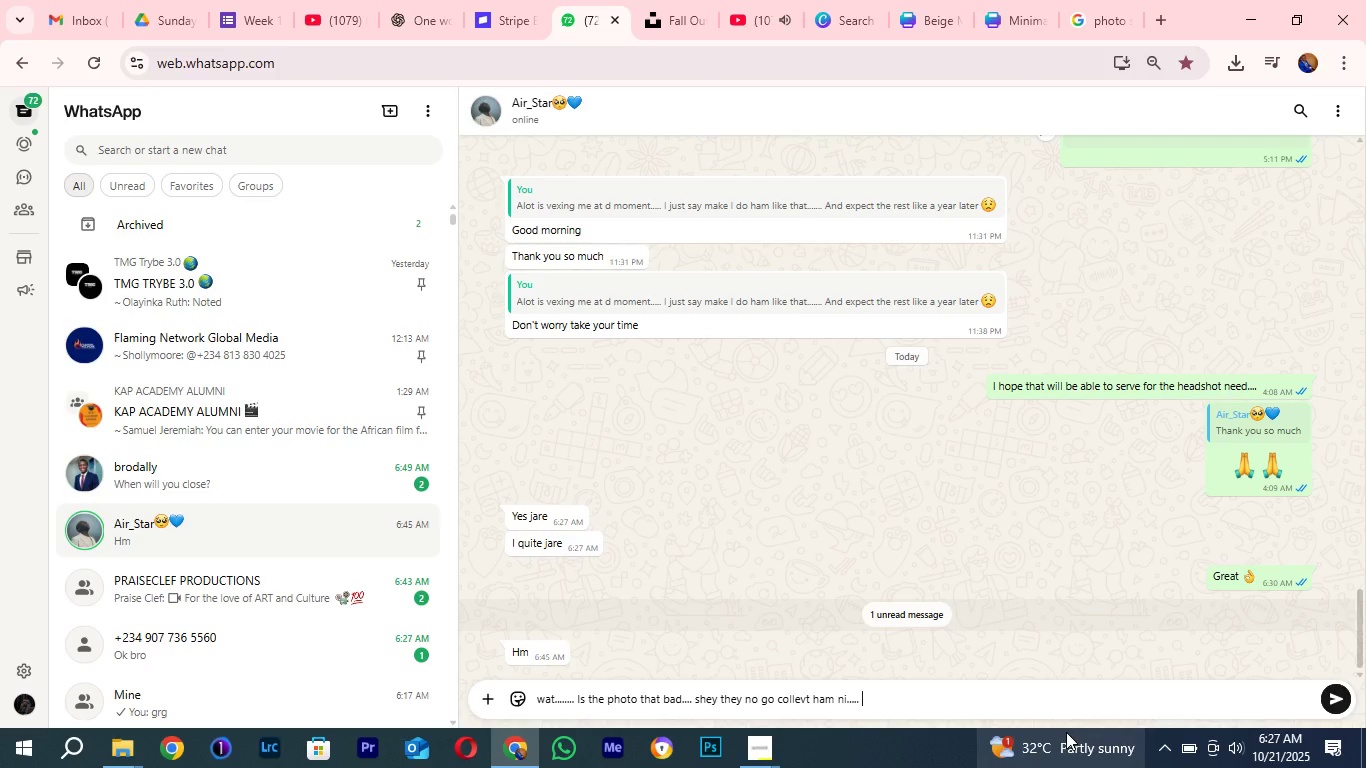 
key(ArrowLeft)
 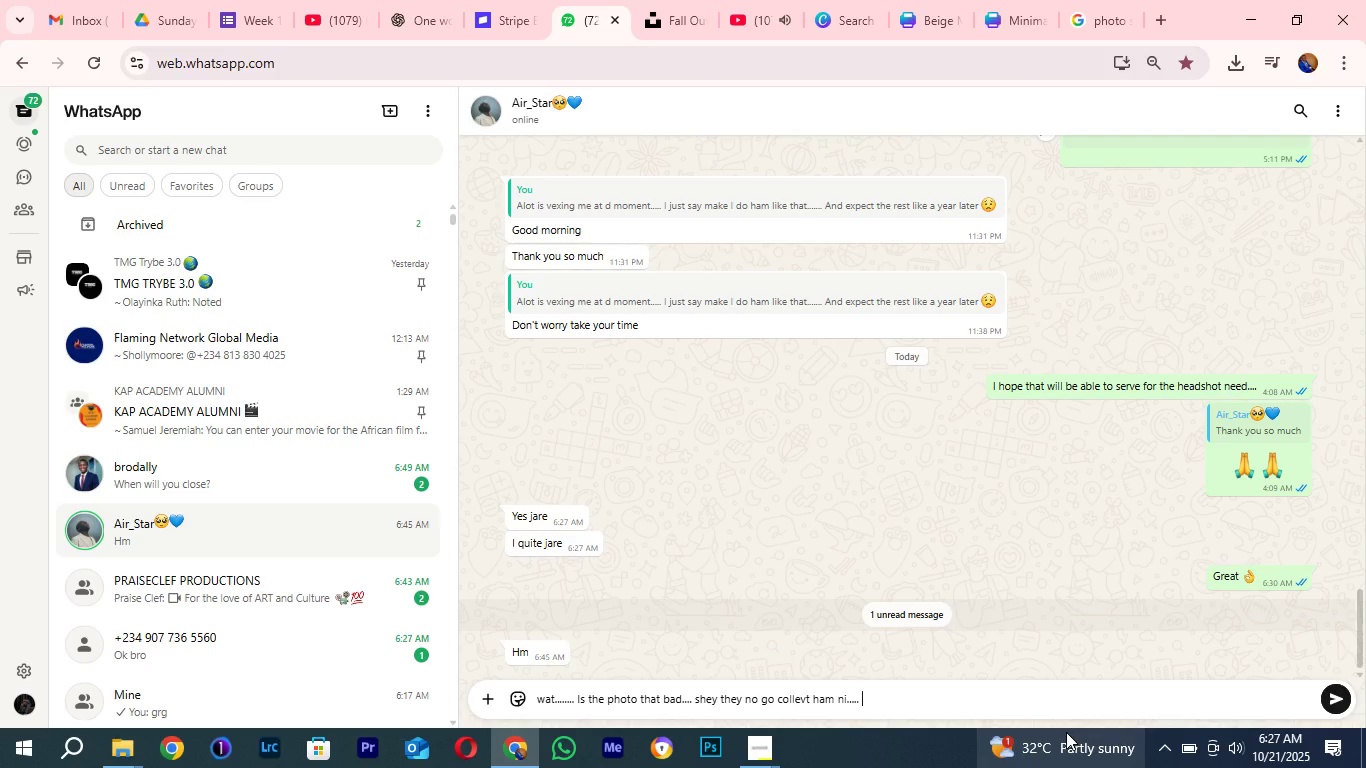 
key(ArrowLeft)
 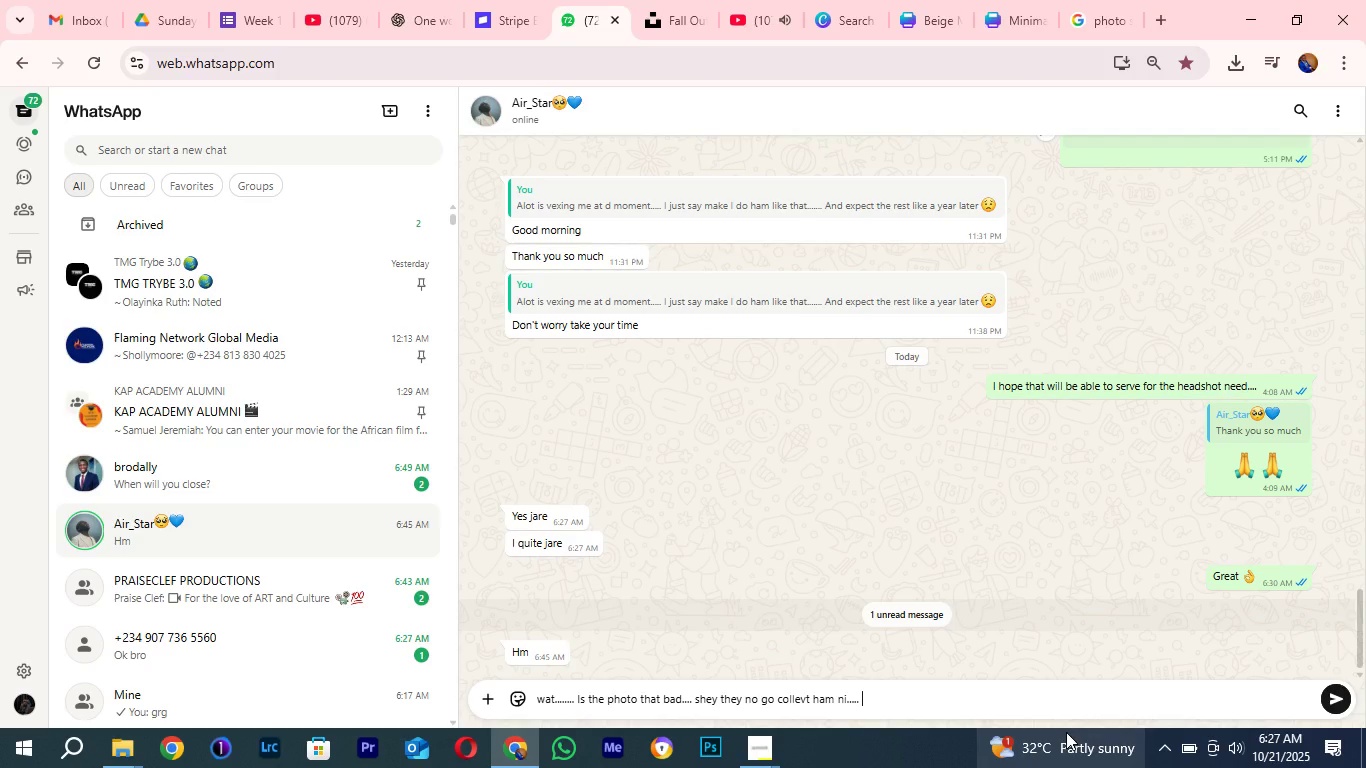 
key(ArrowLeft)
 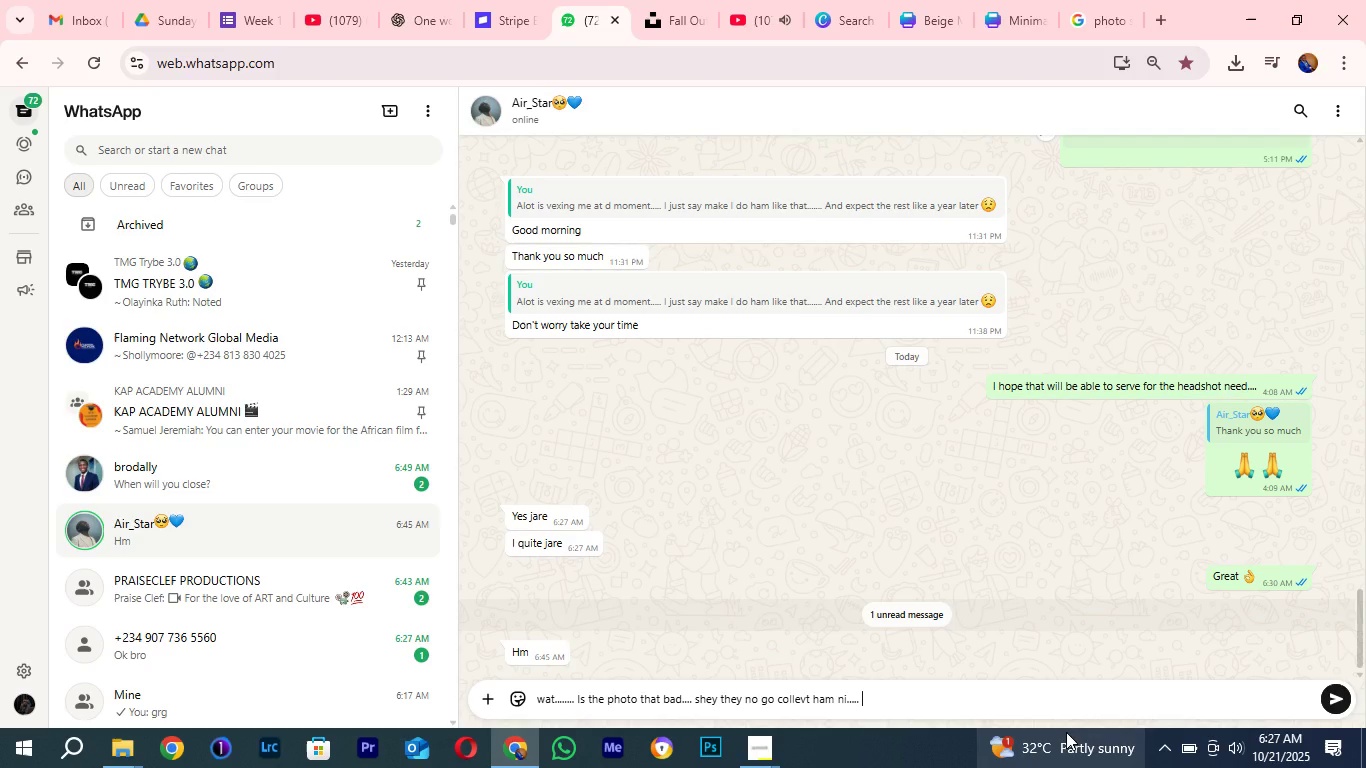 
key(ArrowLeft)
 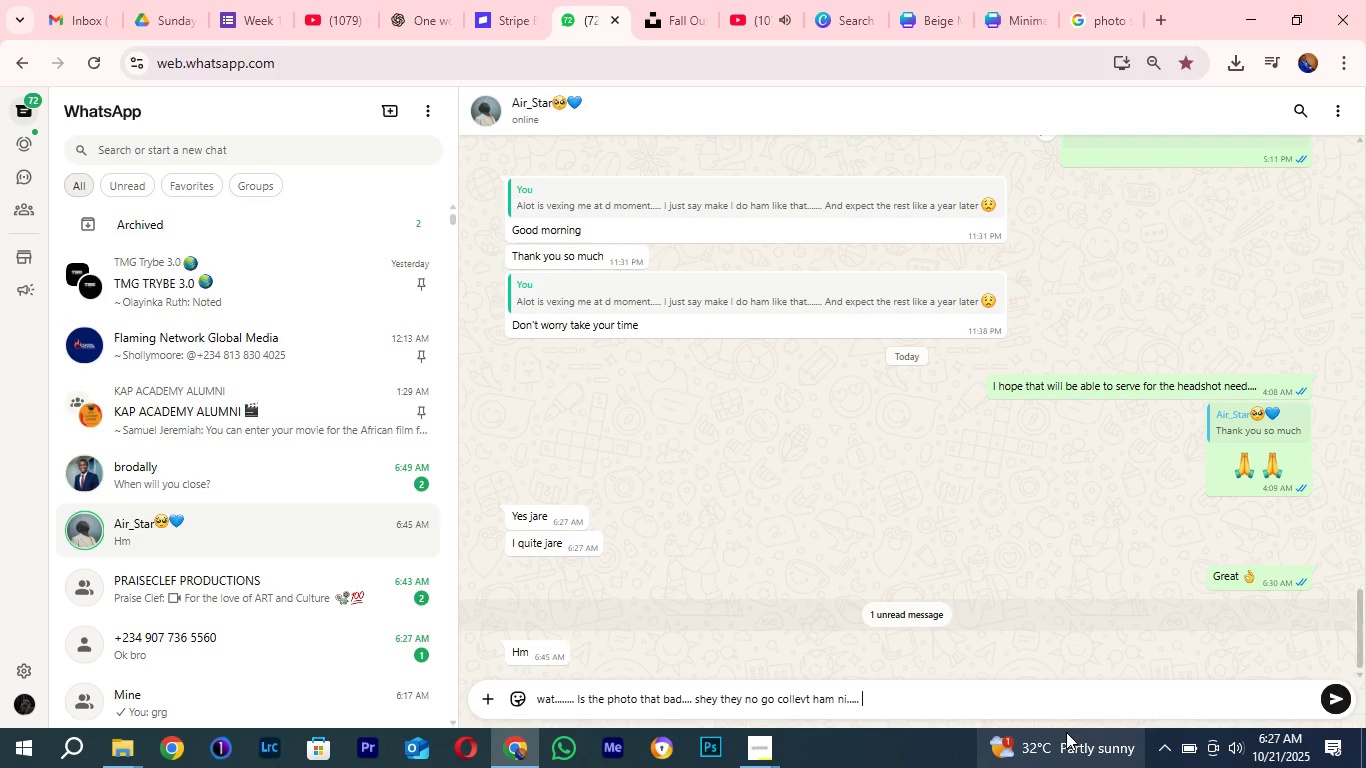 
key(ArrowLeft)
 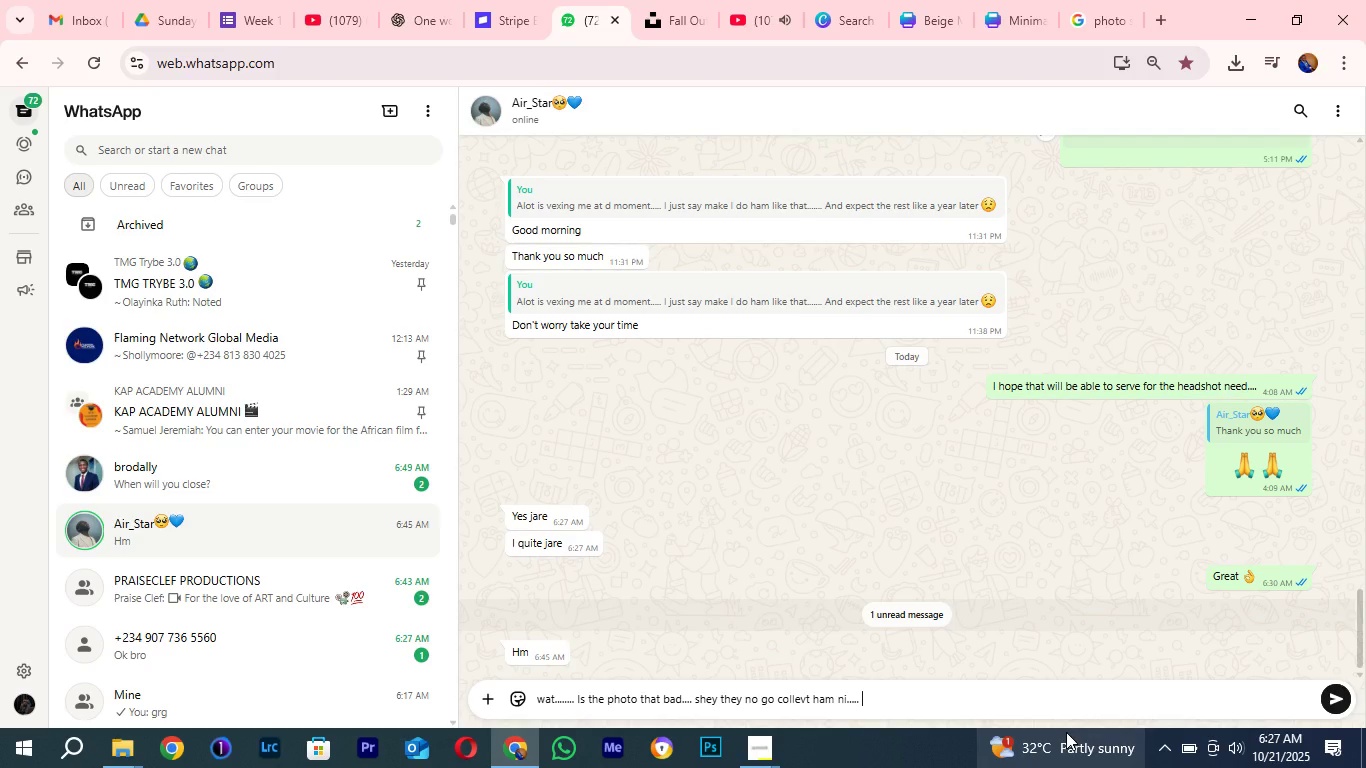 
key(ArrowLeft)
 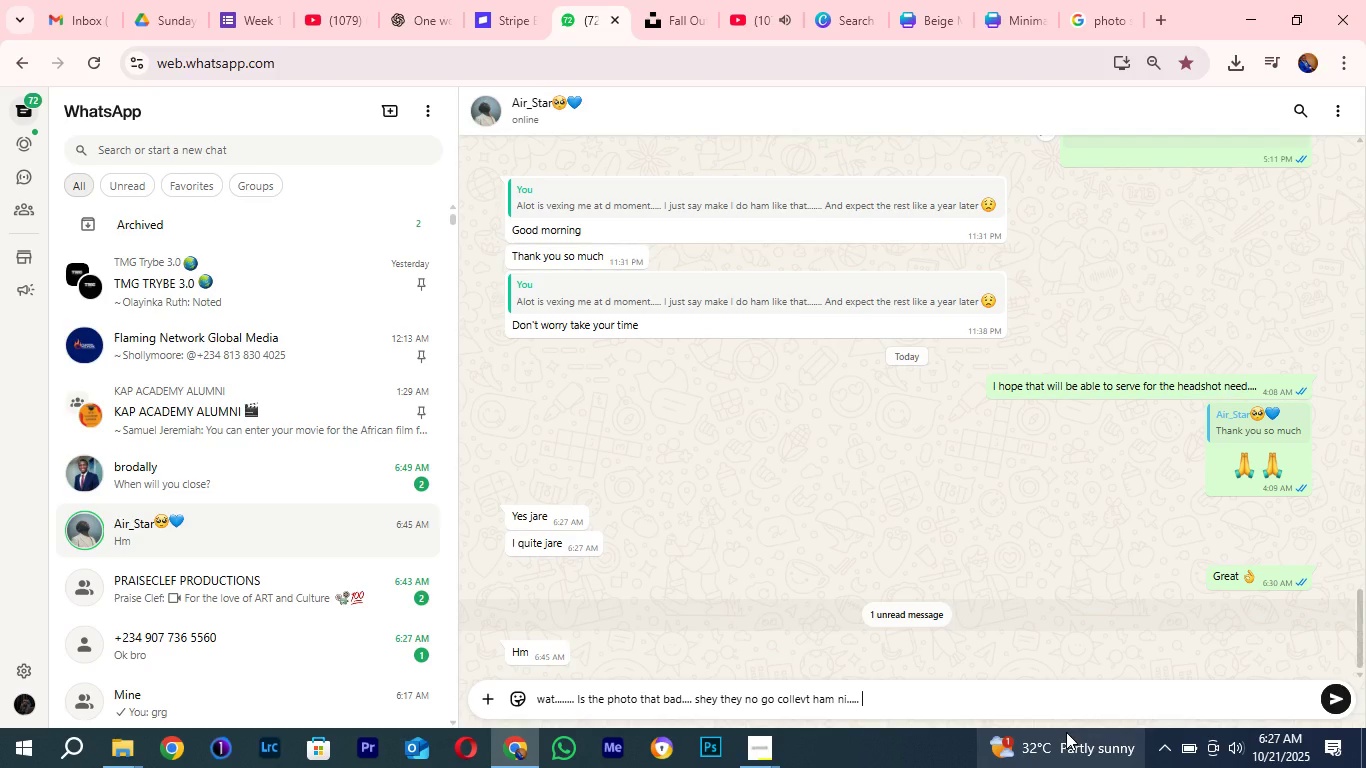 
key(ArrowLeft)
 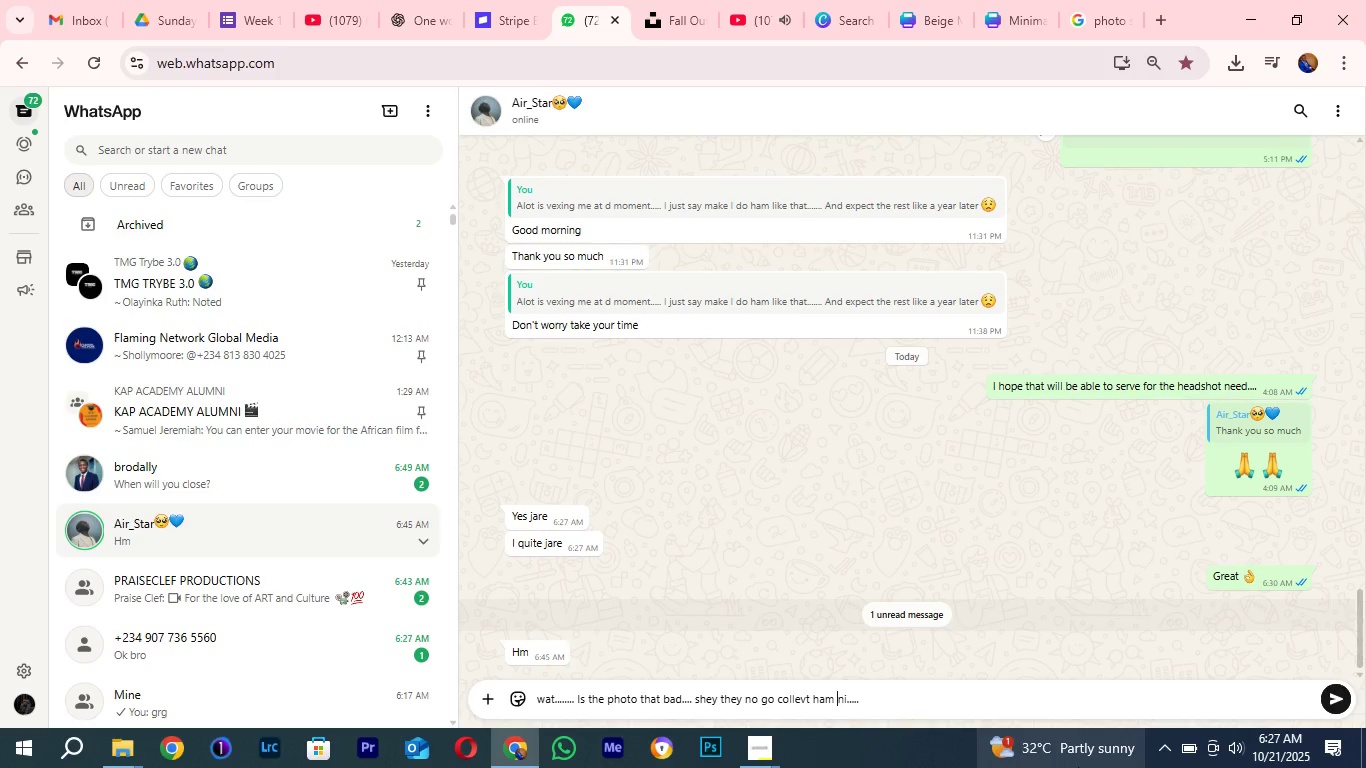 
key(ArrowLeft)
 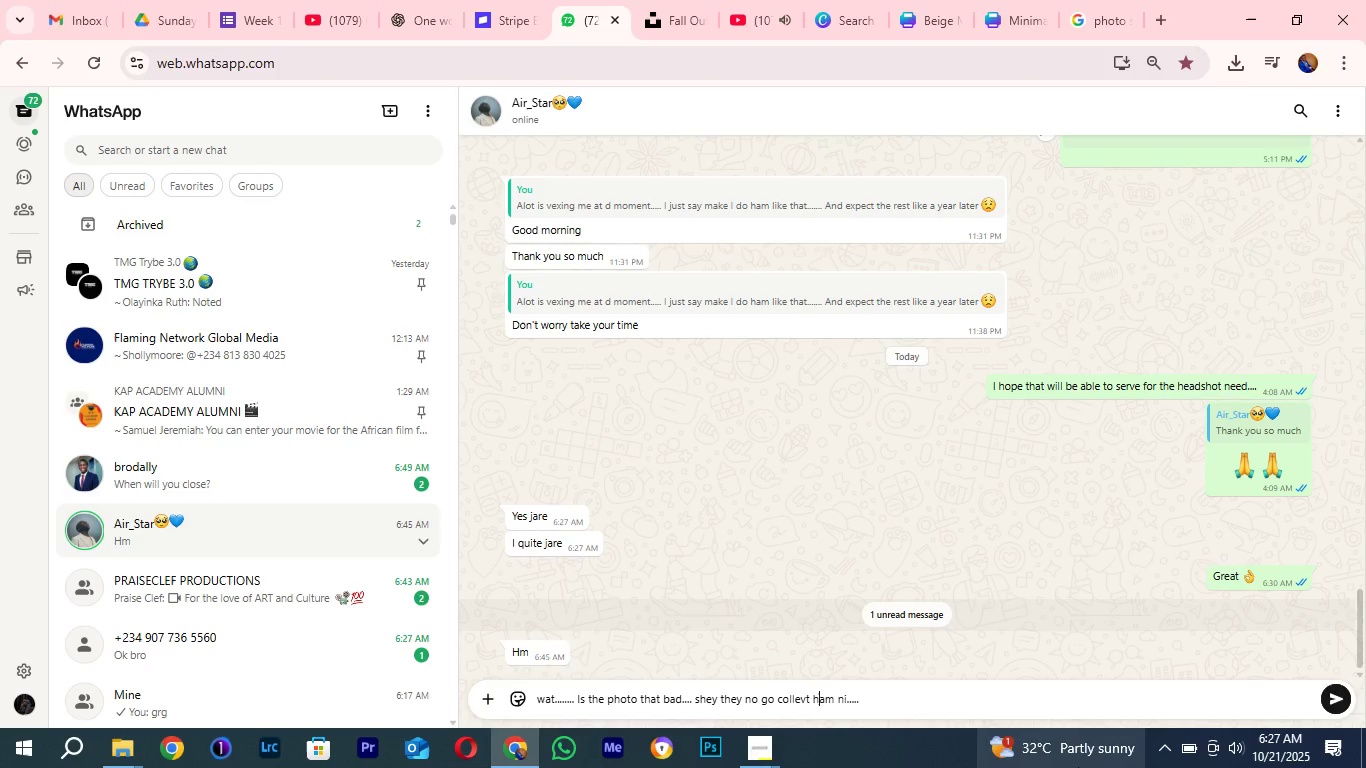 
key(ArrowLeft)
 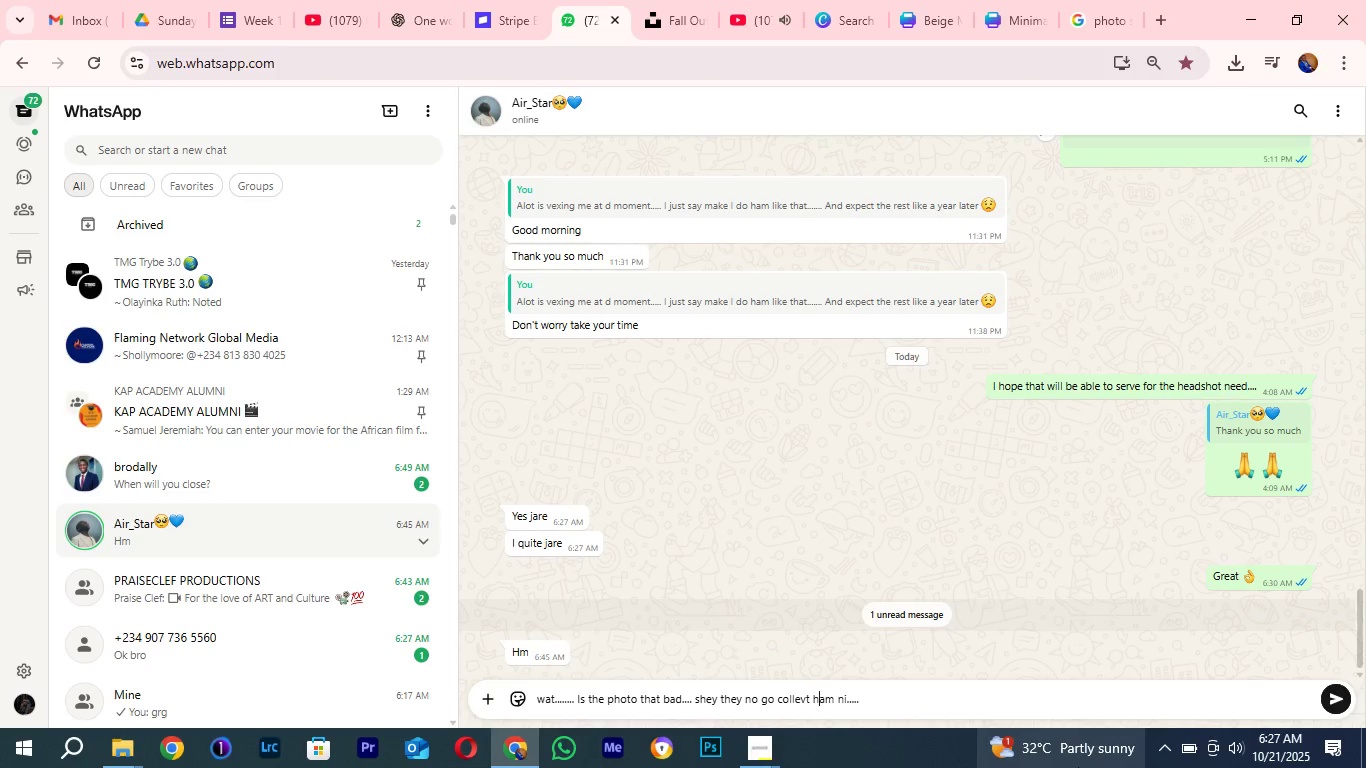 
key(ArrowLeft)
 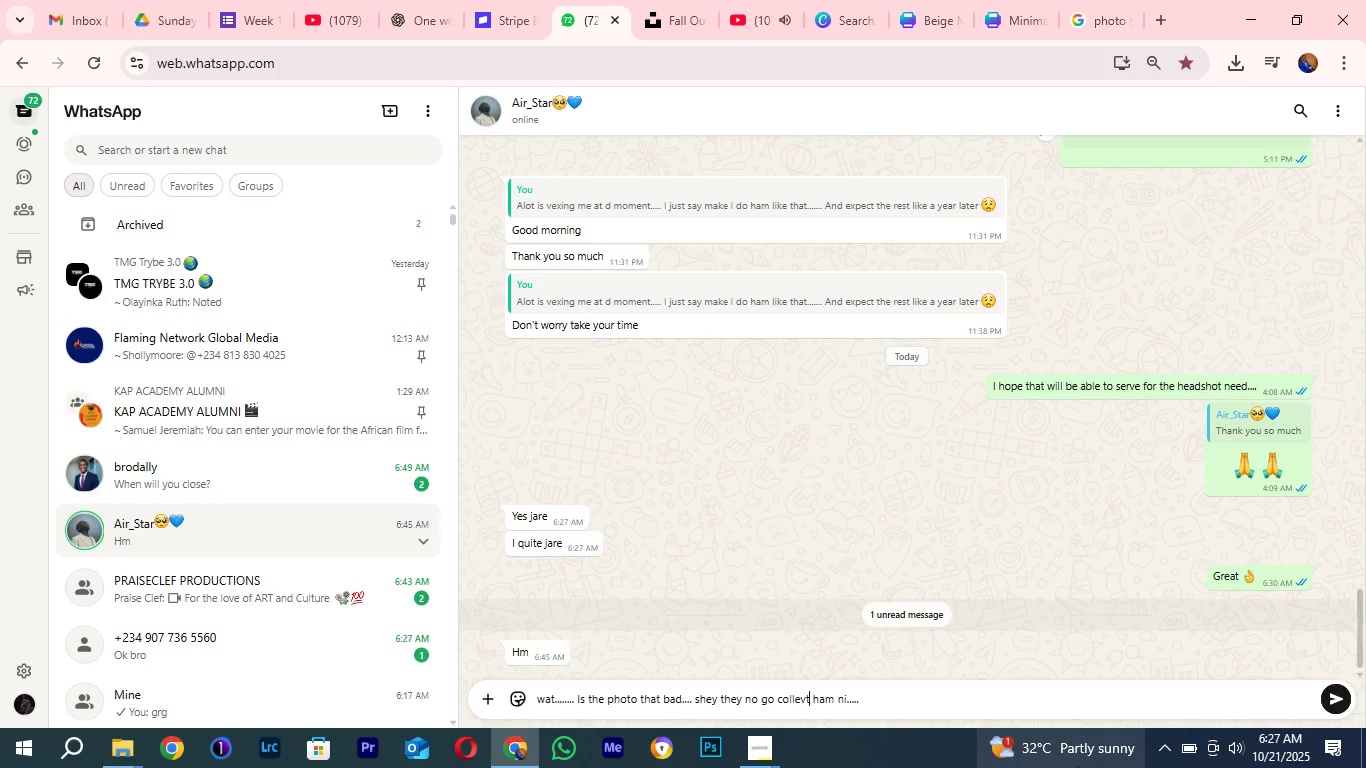 
key(ArrowLeft)
 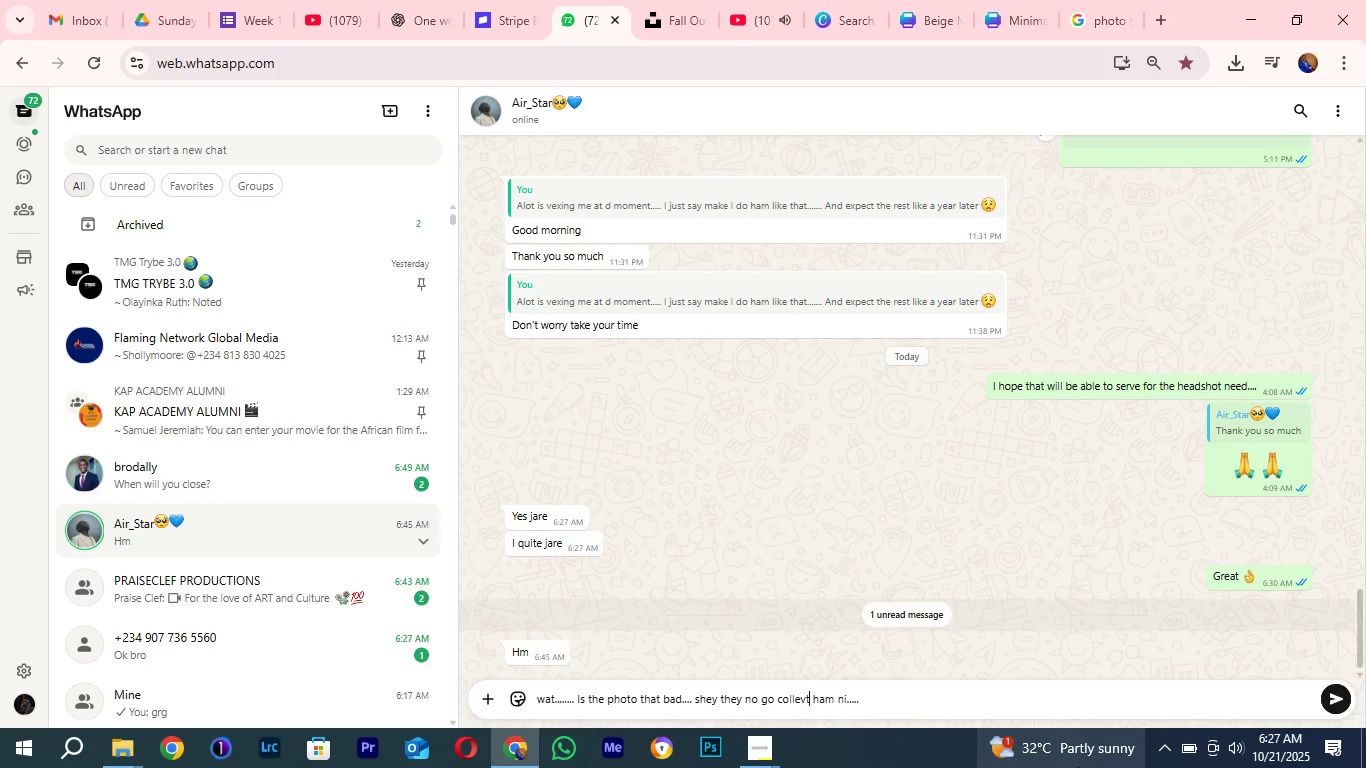 
key(ArrowLeft)
 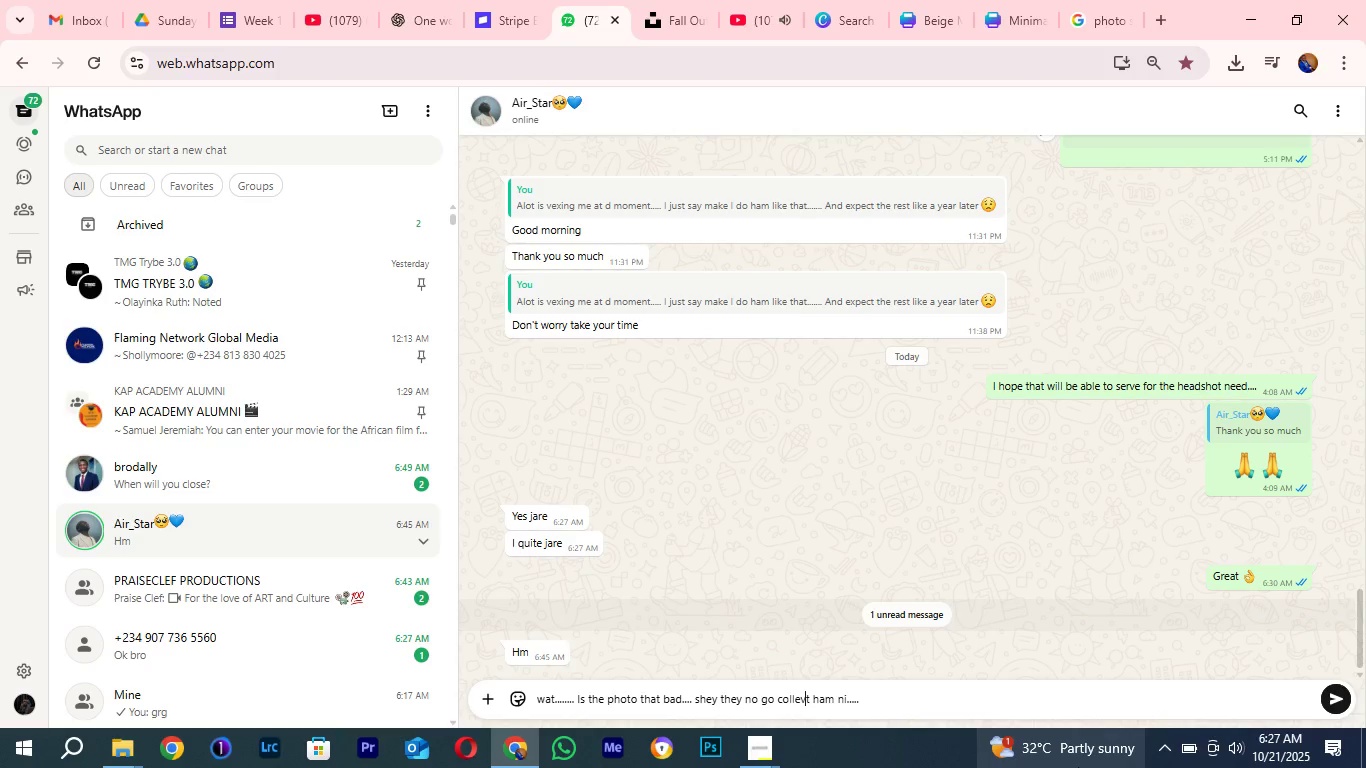 
key(ArrowLeft)
 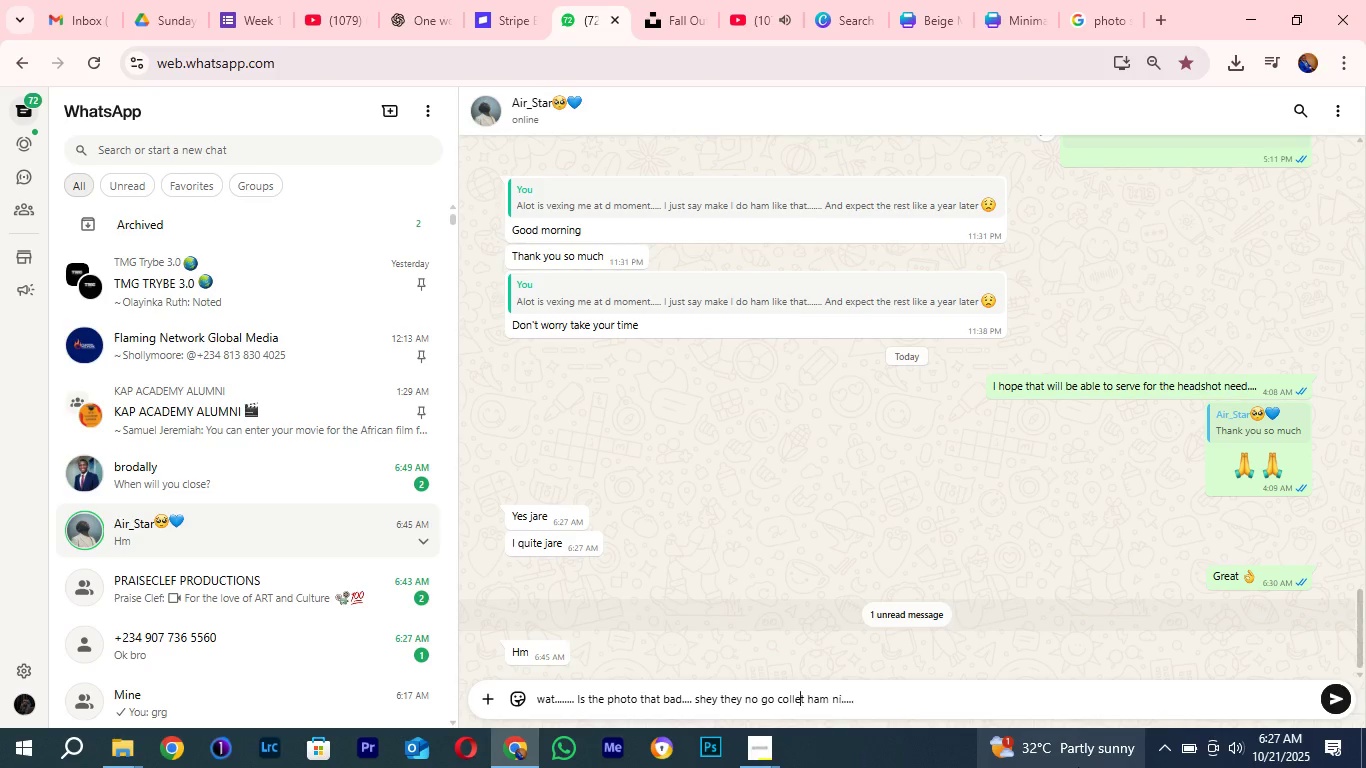 
key(Backspace)
 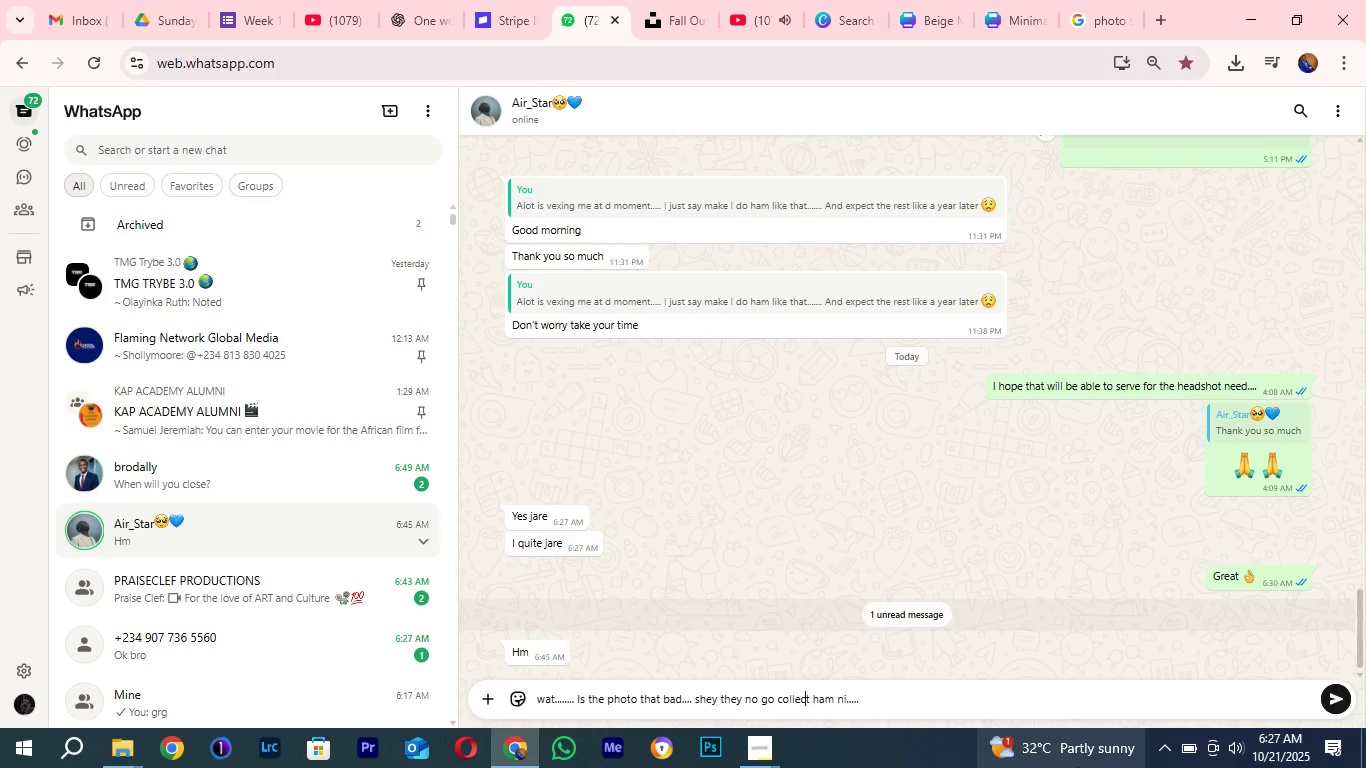 
key(C)
 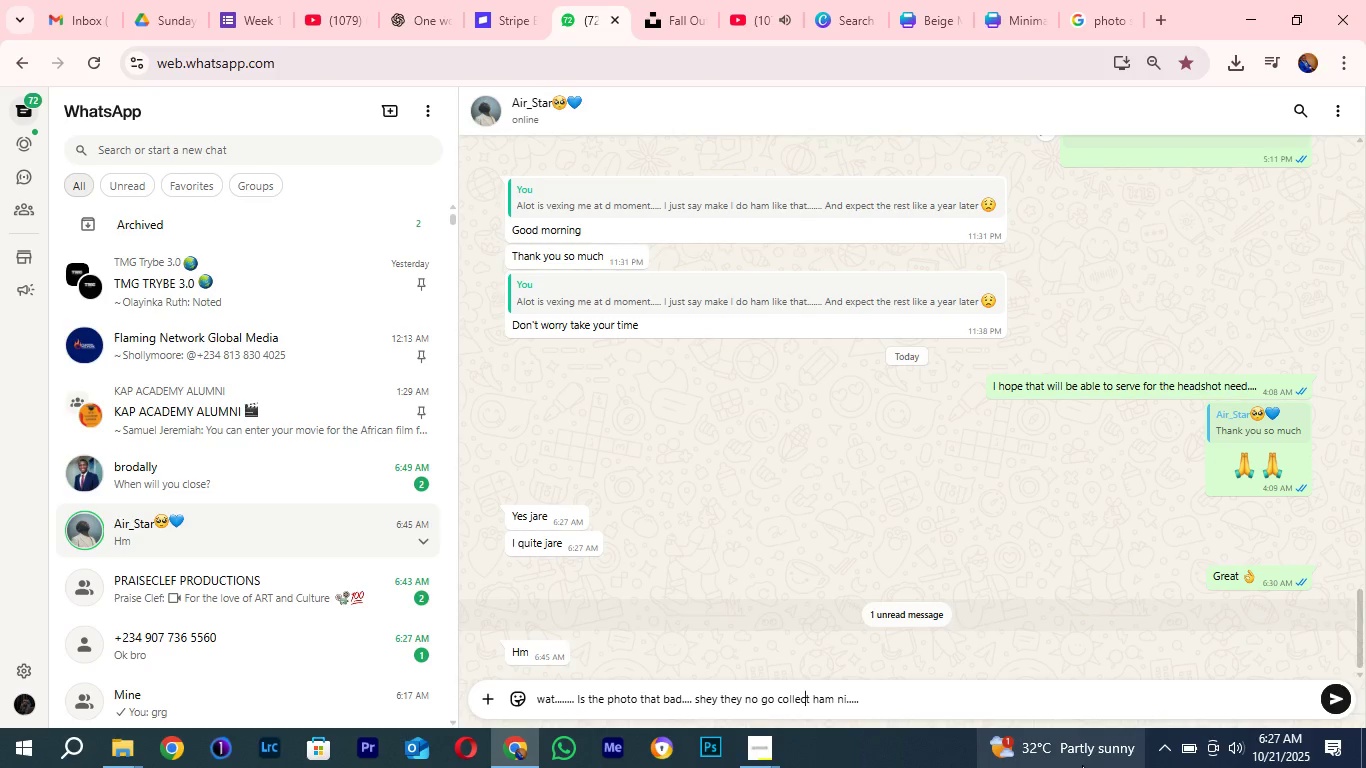 
hold_key(key=ArrowRight, duration=1.33)
 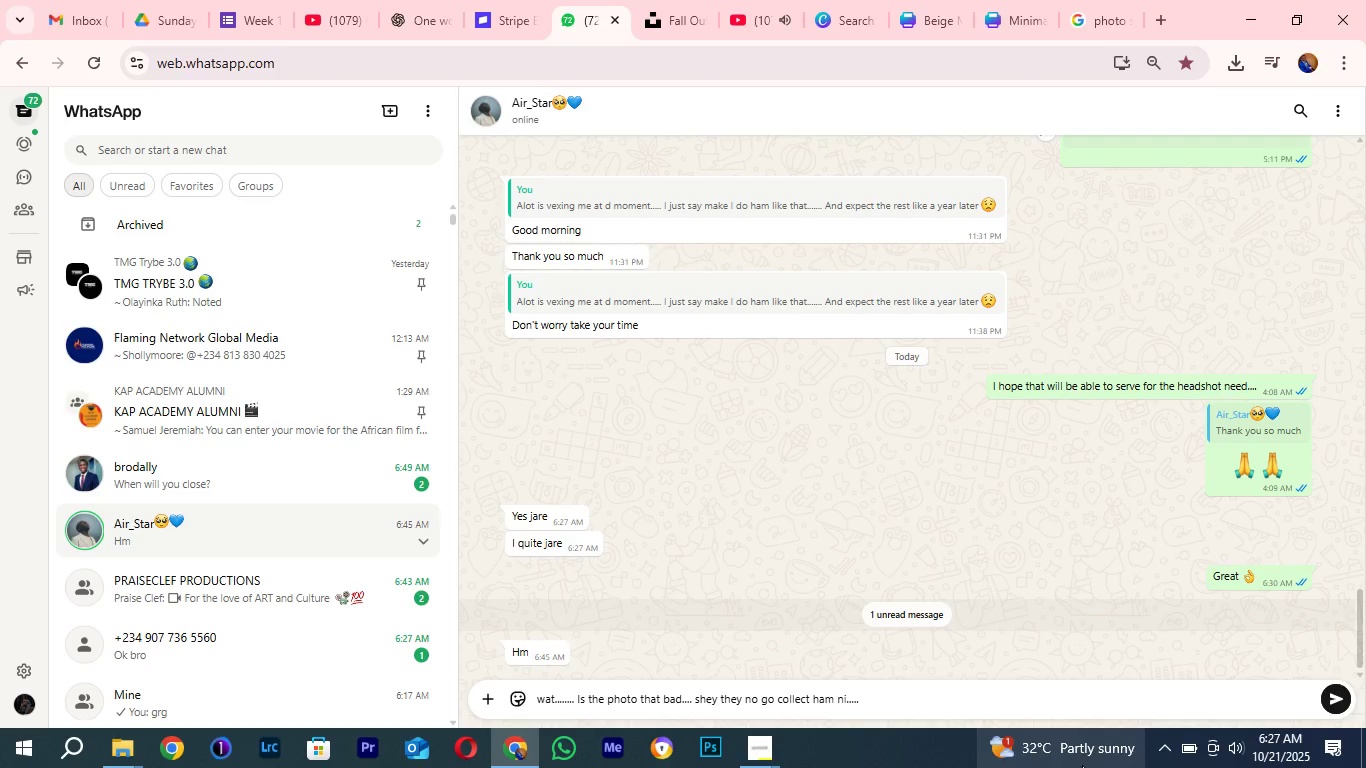 
key(ArrowRight)
 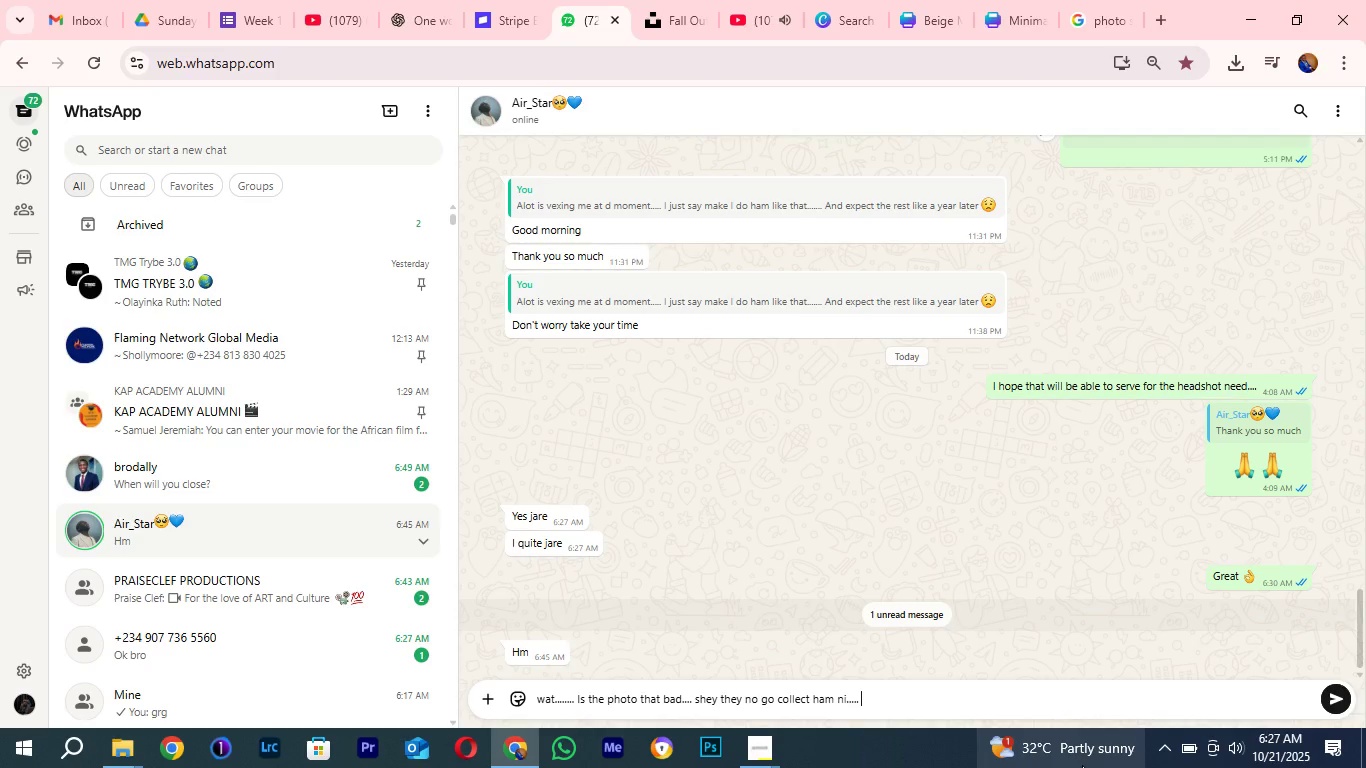 
key(ArrowRight)
 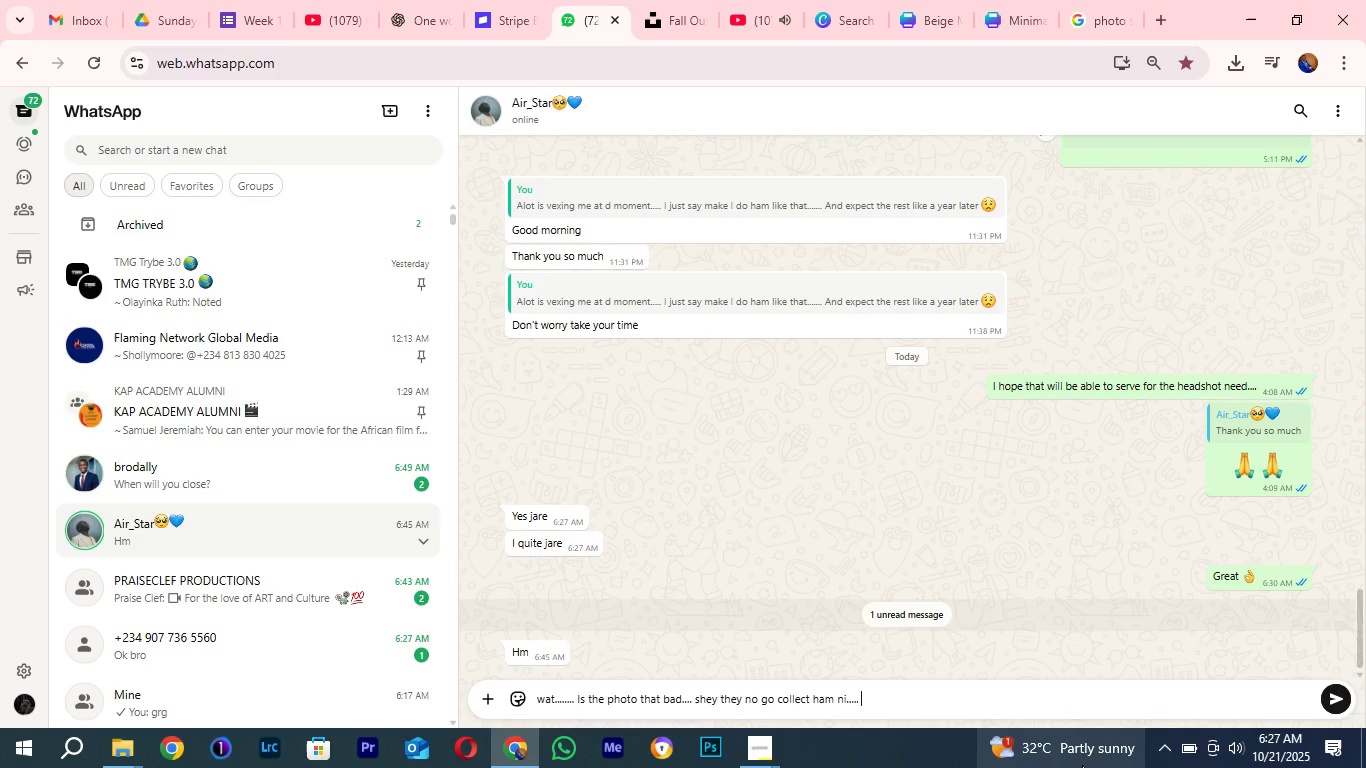 
key(ArrowRight)
 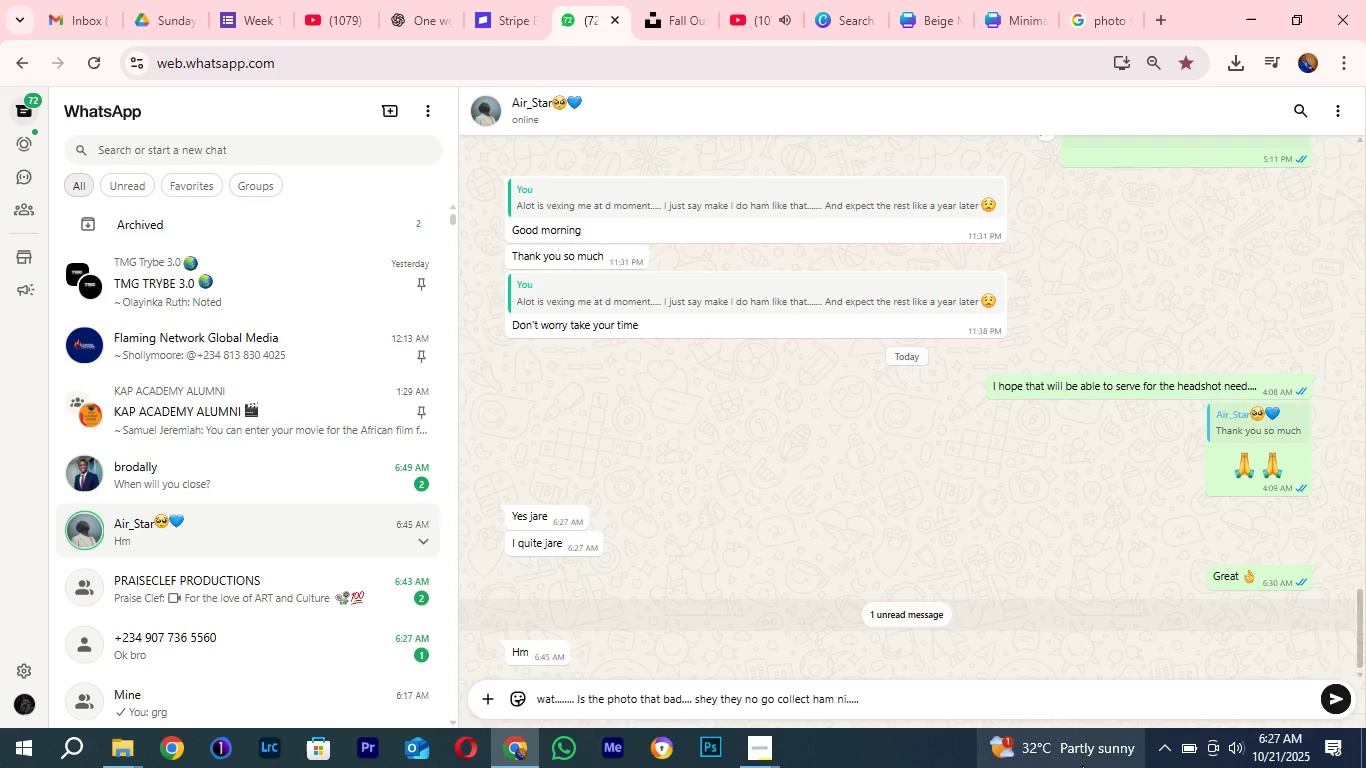 
key(ArrowRight)
 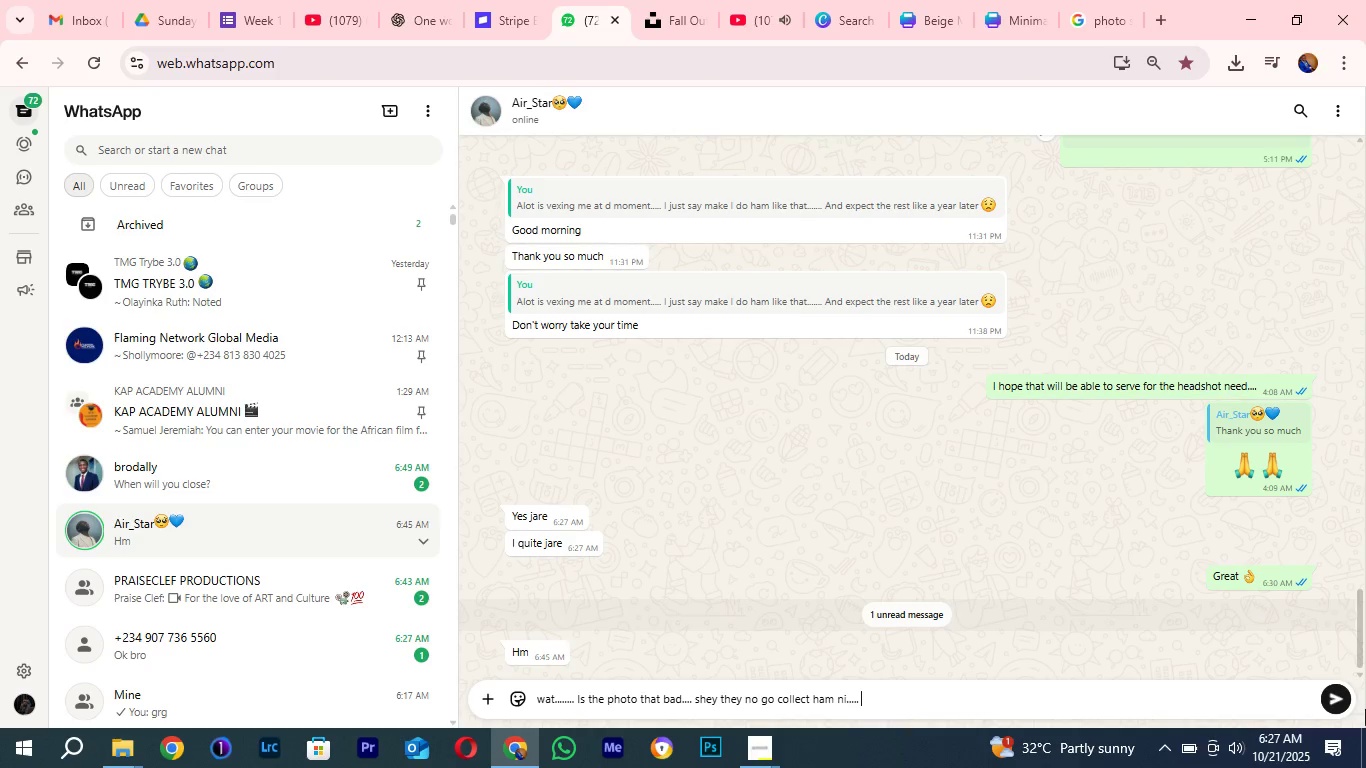 
key(Enter)
 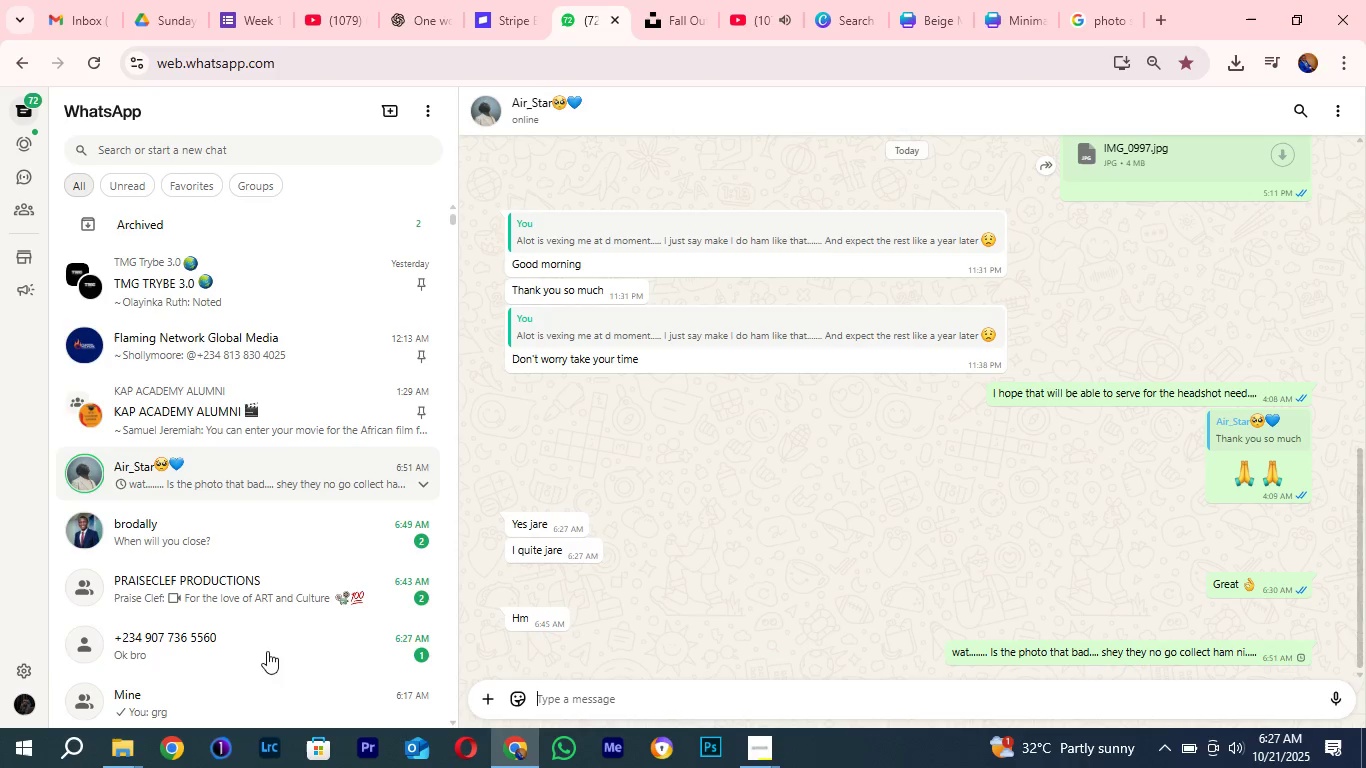 
scroll: coordinate [198, 561], scroll_direction: down, amount: 4.0
 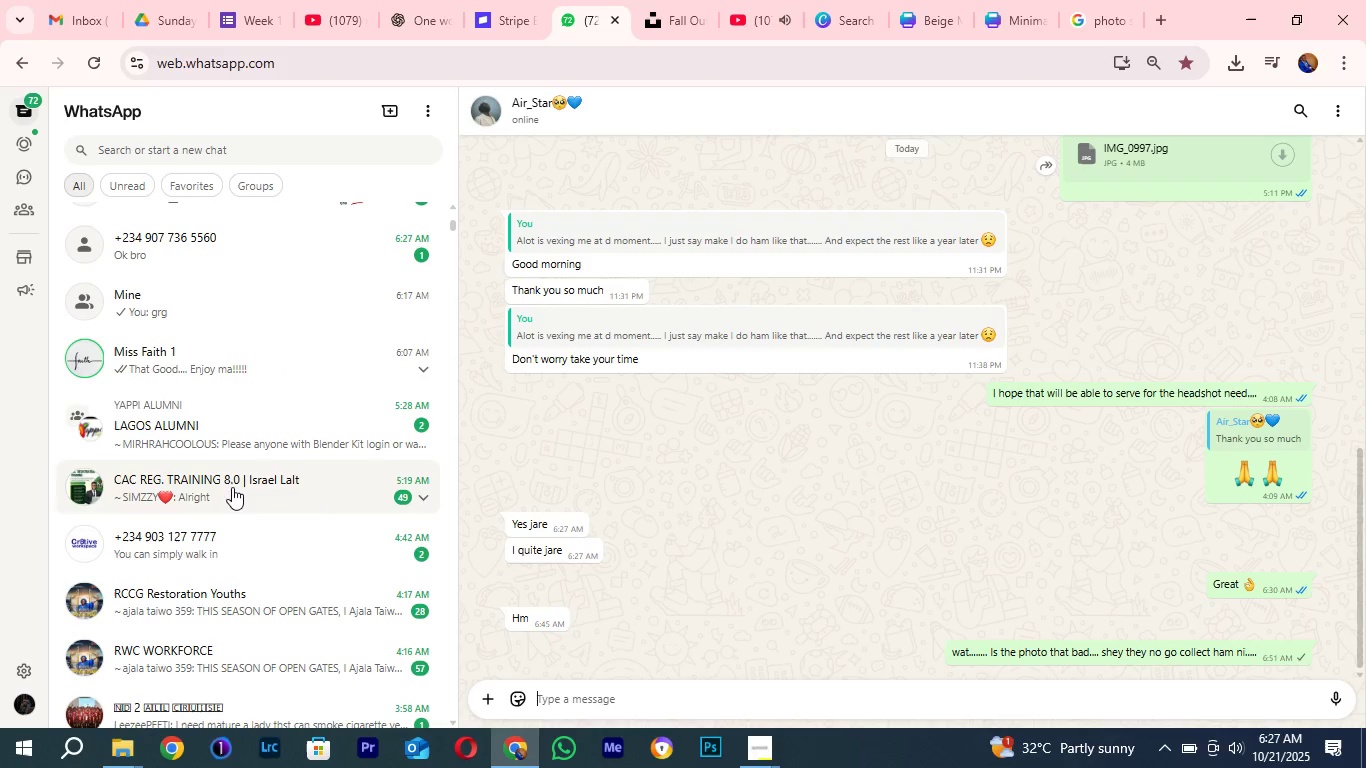 
scroll: coordinate [229, 508], scroll_direction: up, amount: 2.0
 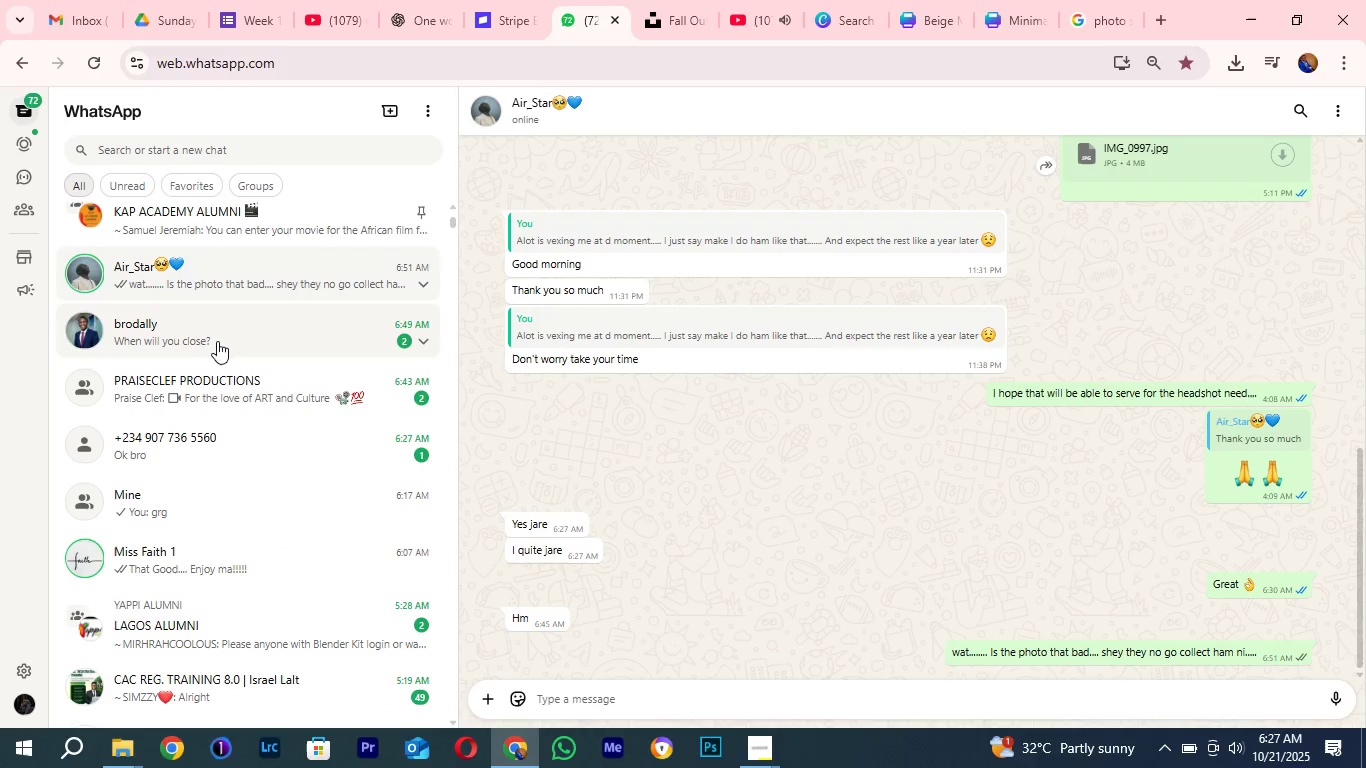 
left_click([217, 341])
 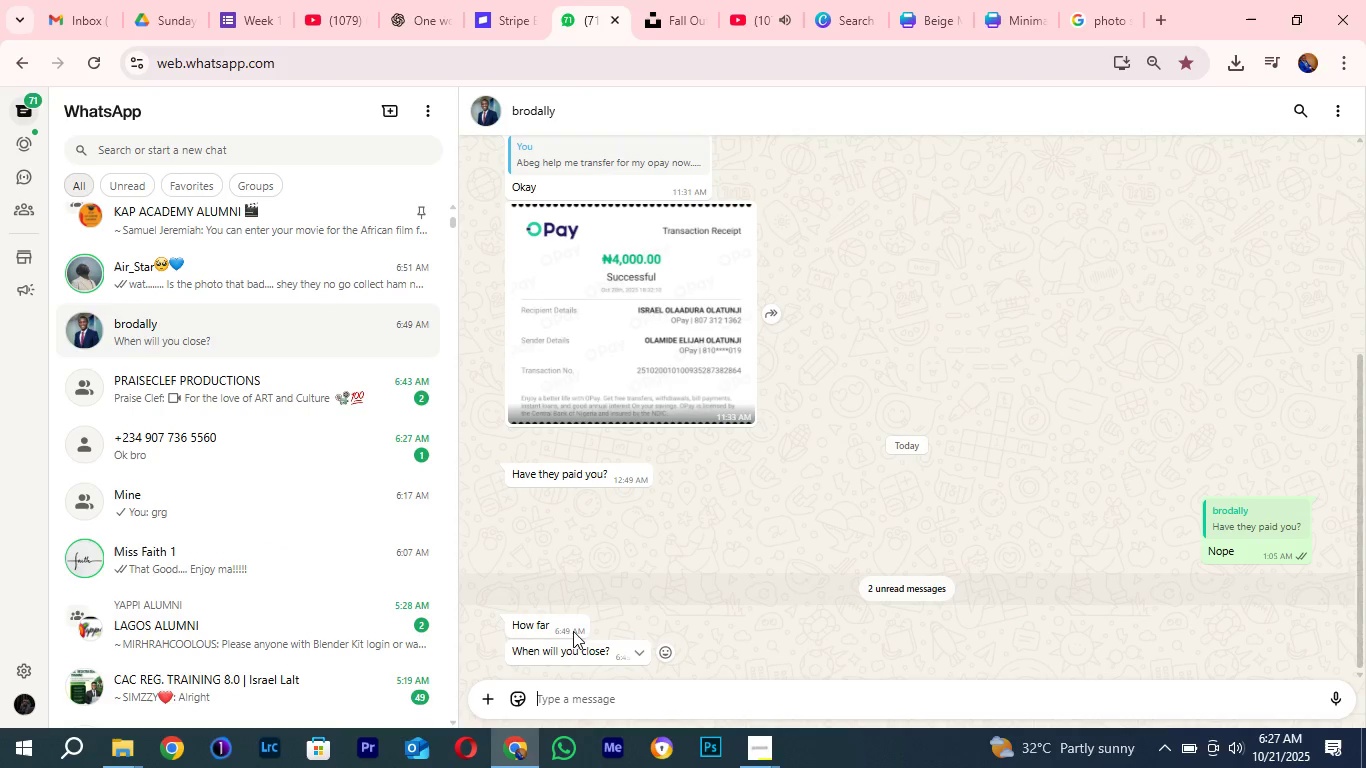 
wait(5.51)
 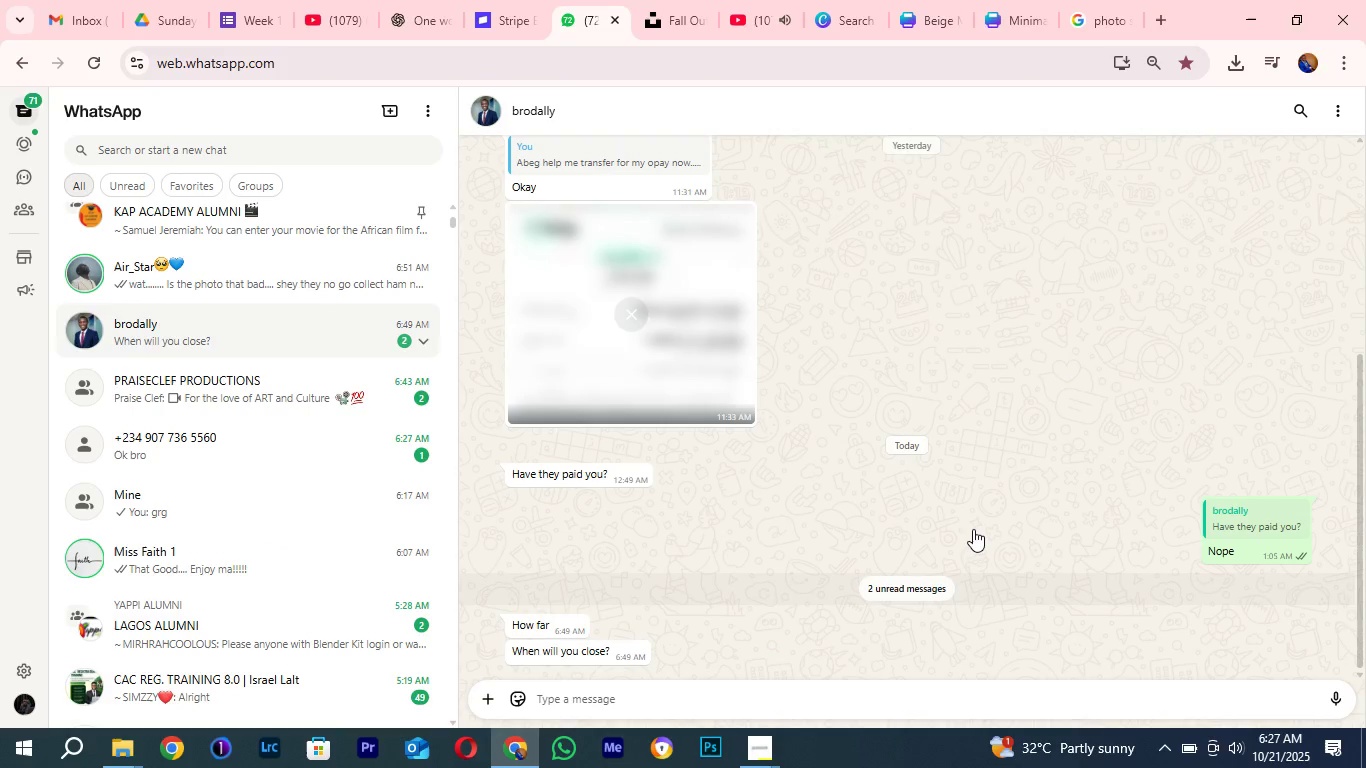 
left_click([678, 702])
 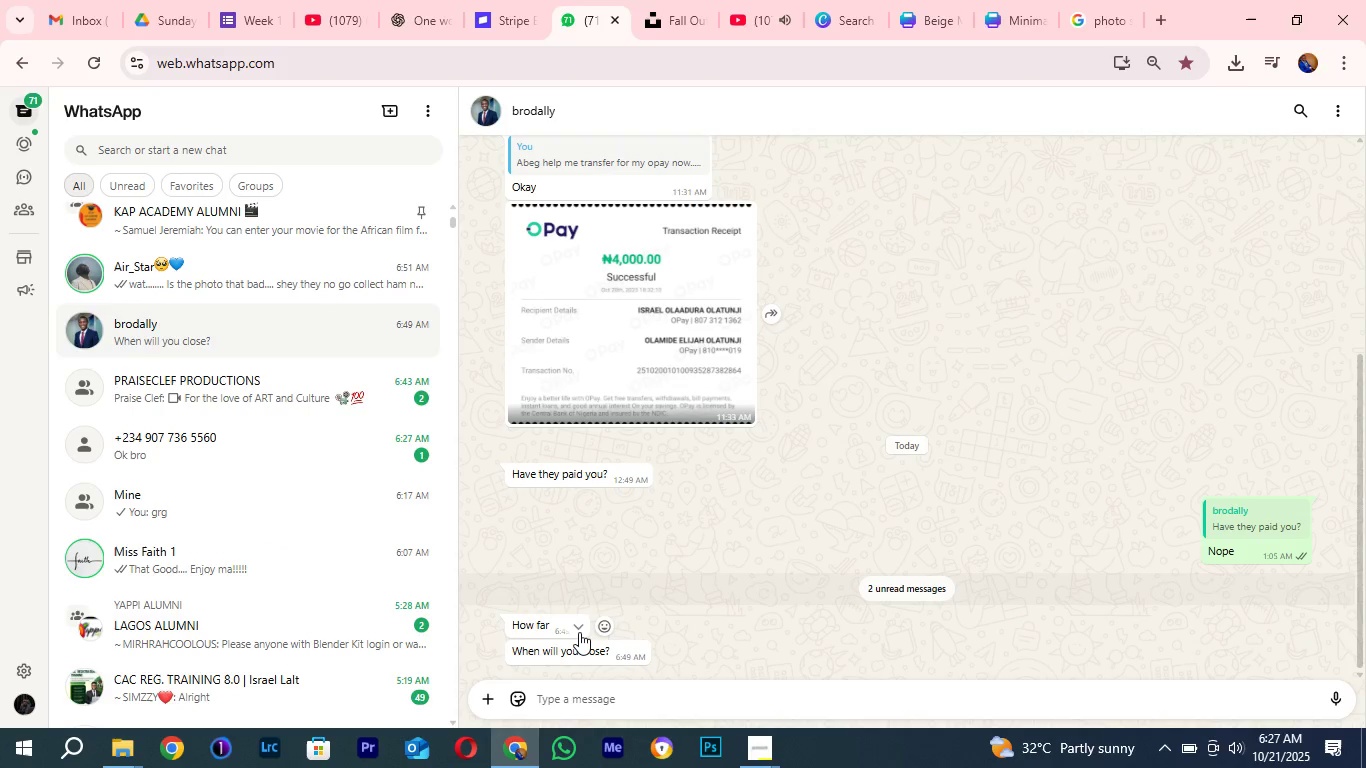 
left_click([579, 632])
 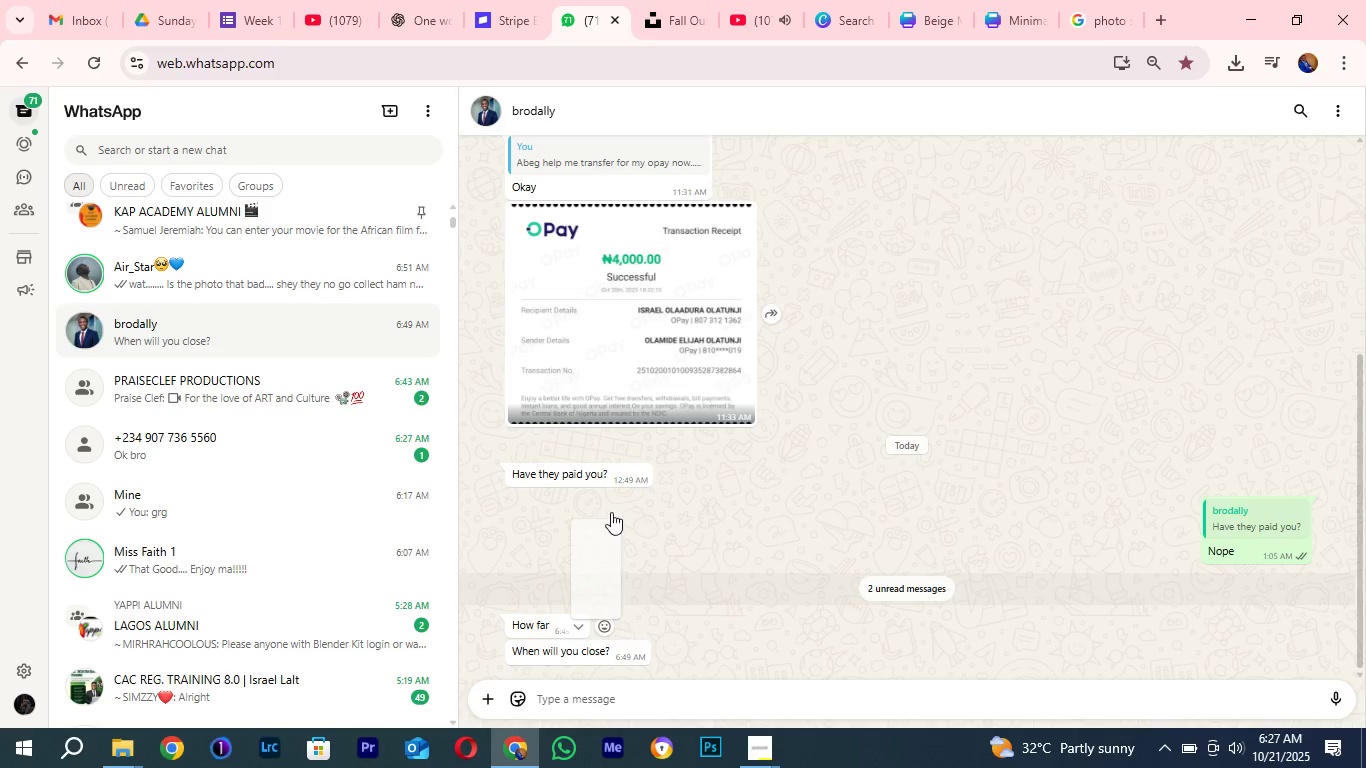 
mouse_move([614, 463])
 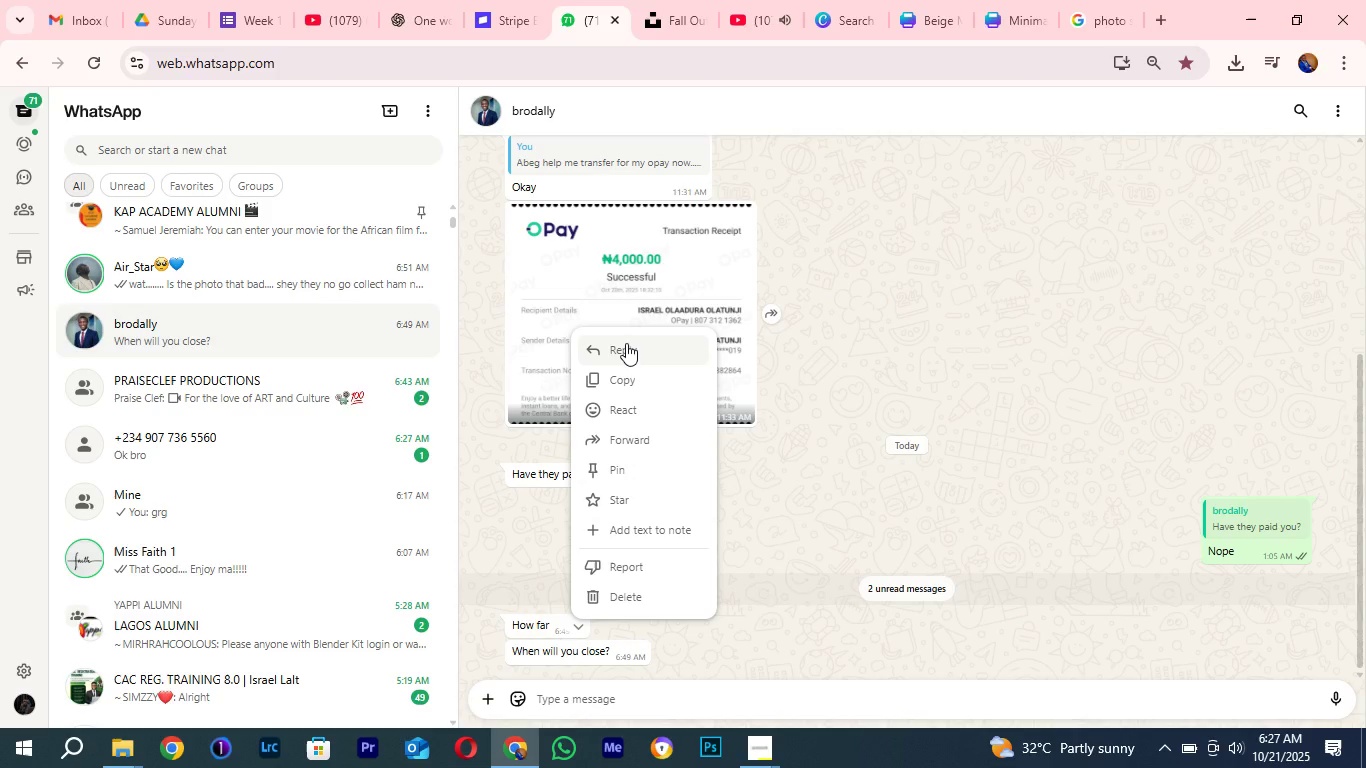 
left_click([626, 343])
 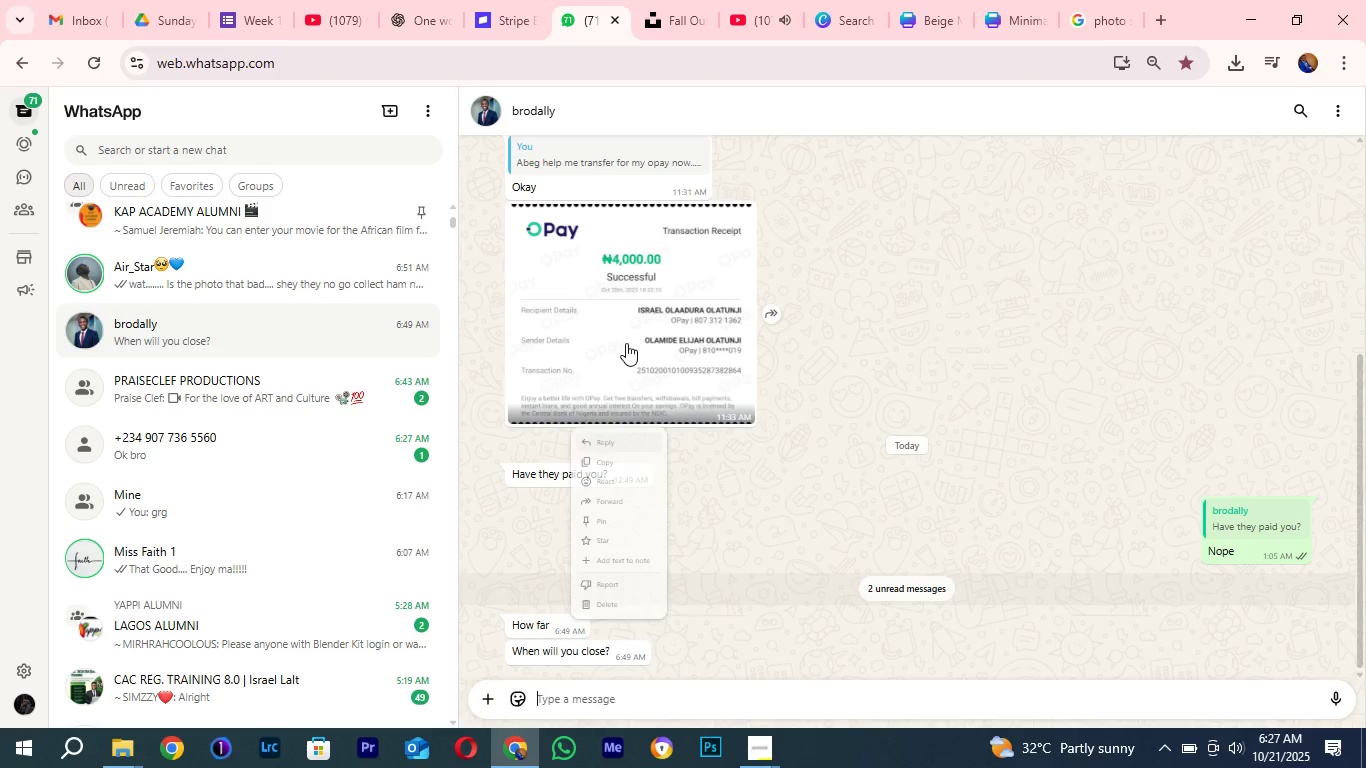 
type(Good .......)
 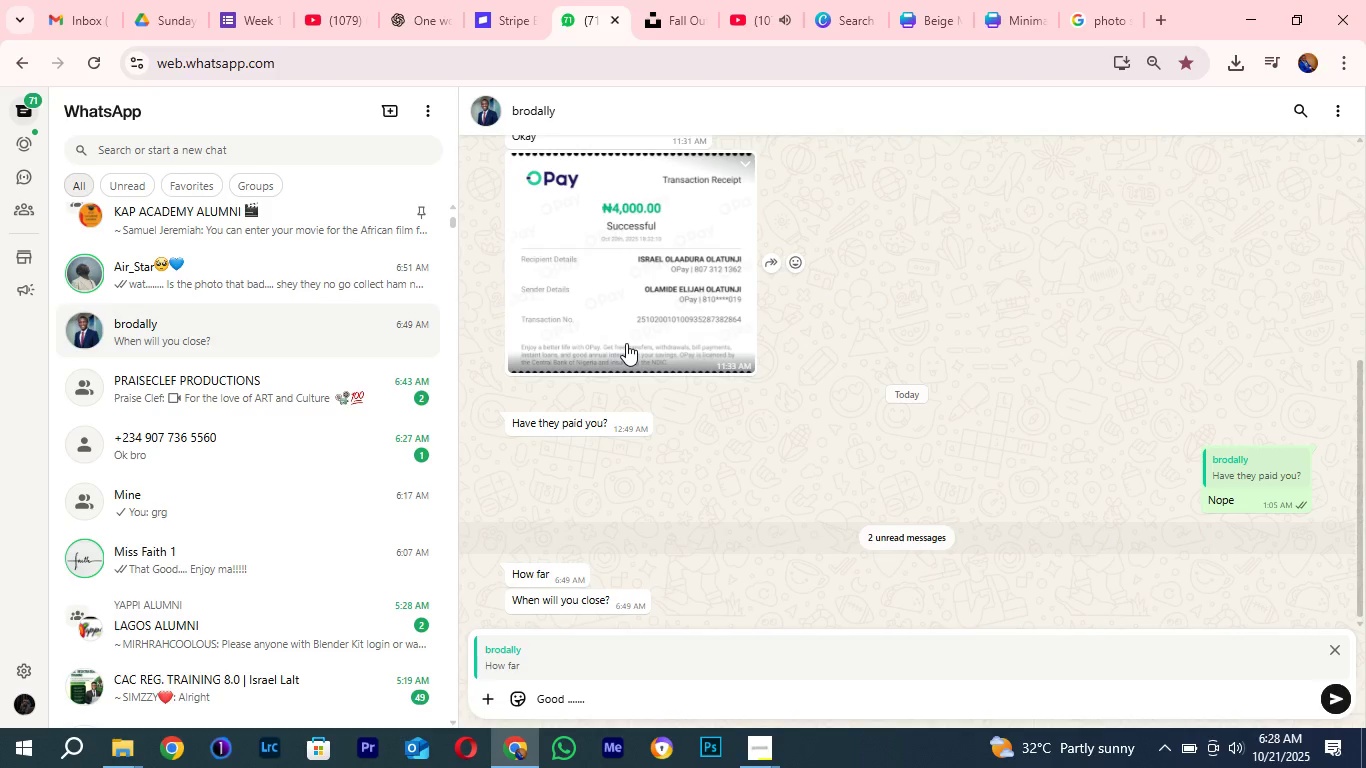 
key(Backspace)
 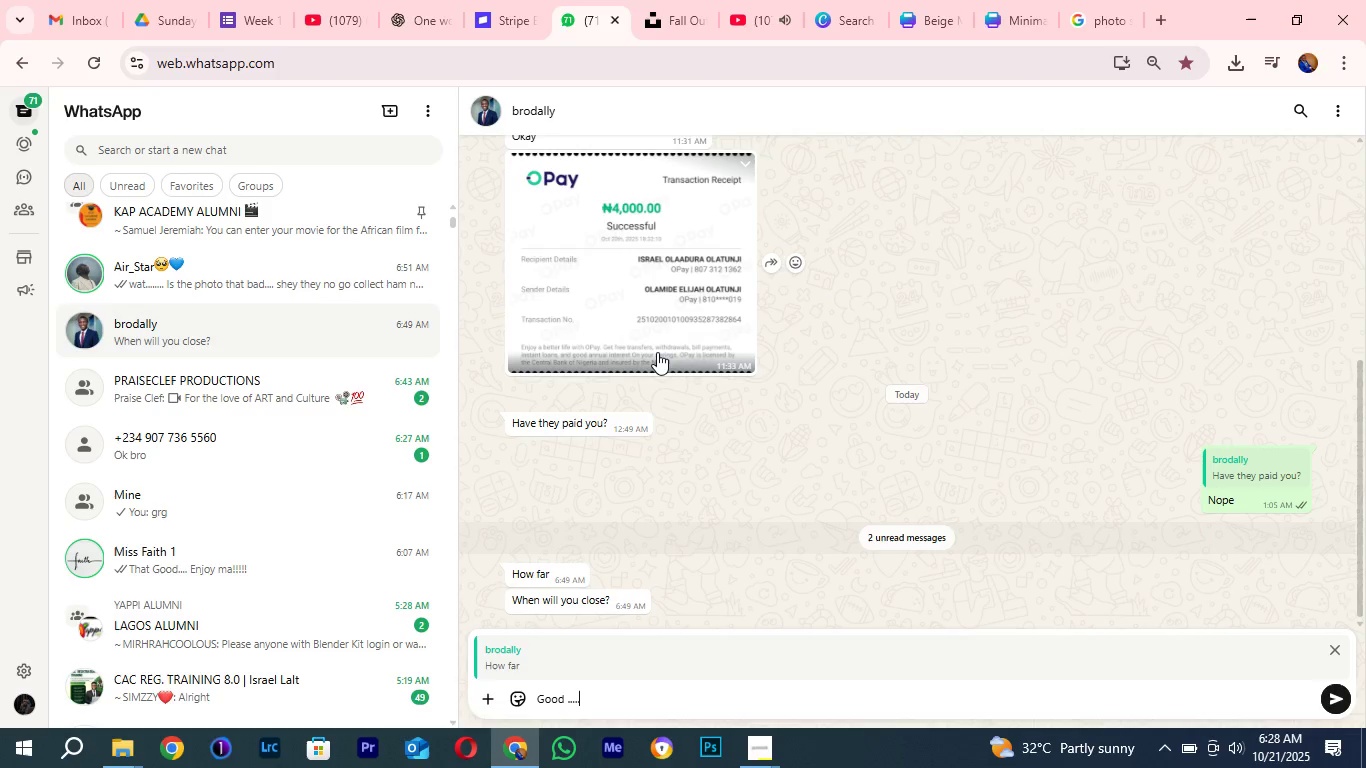 
key(Backspace)
 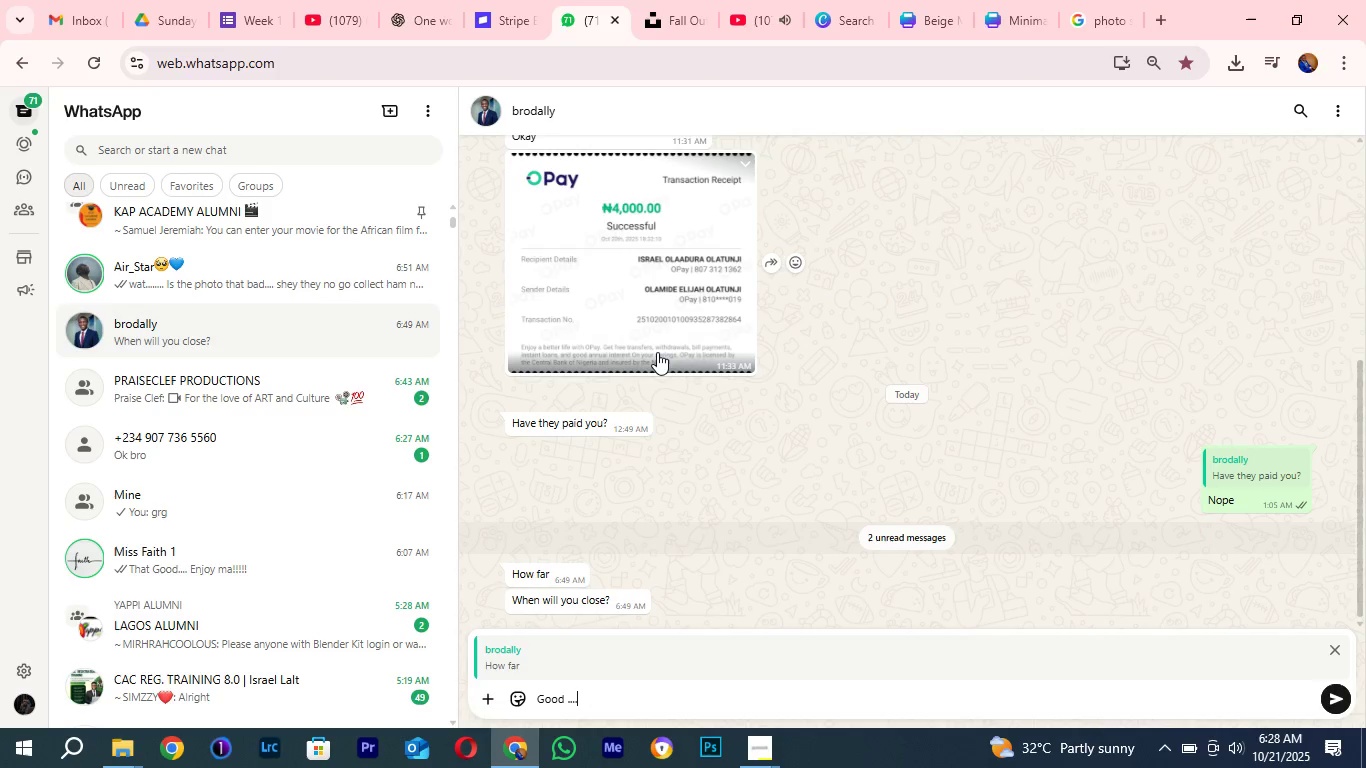 
key(Backspace)
 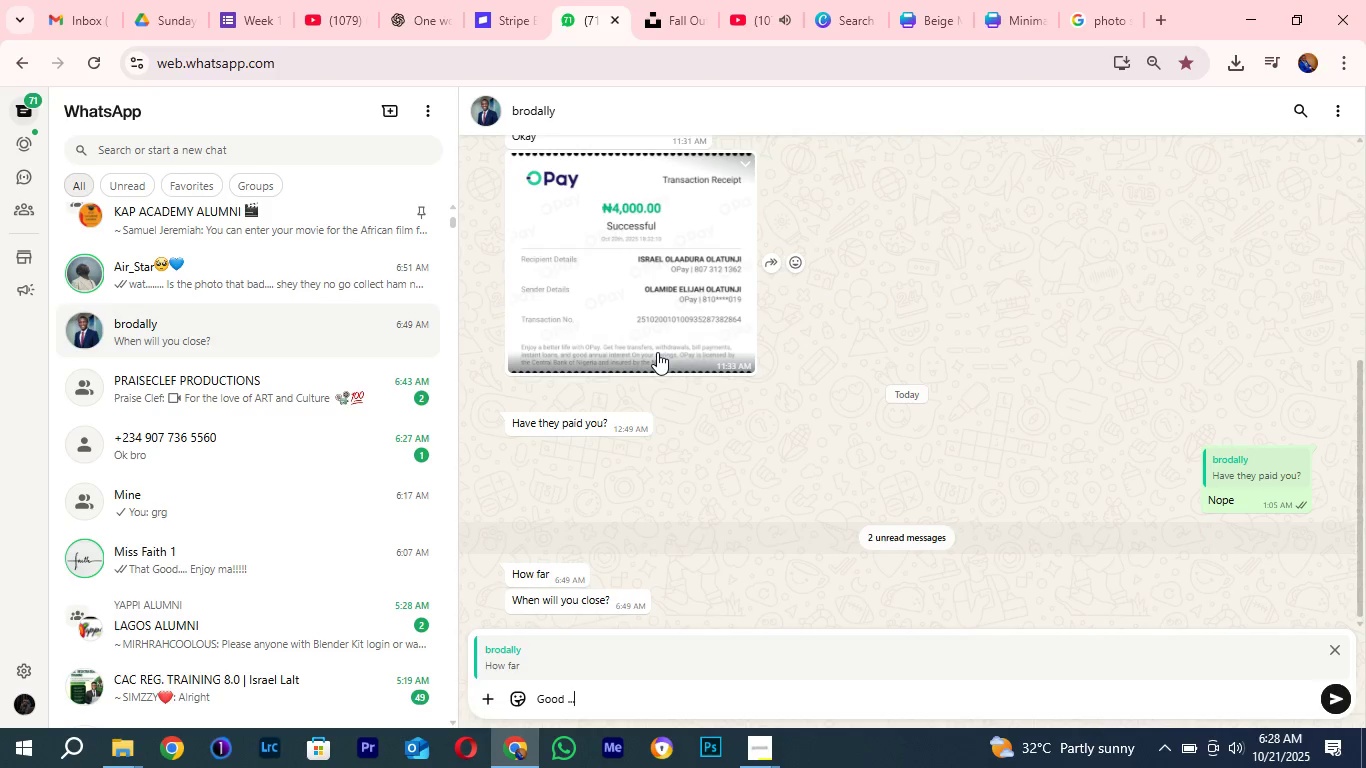 
key(Backspace)
 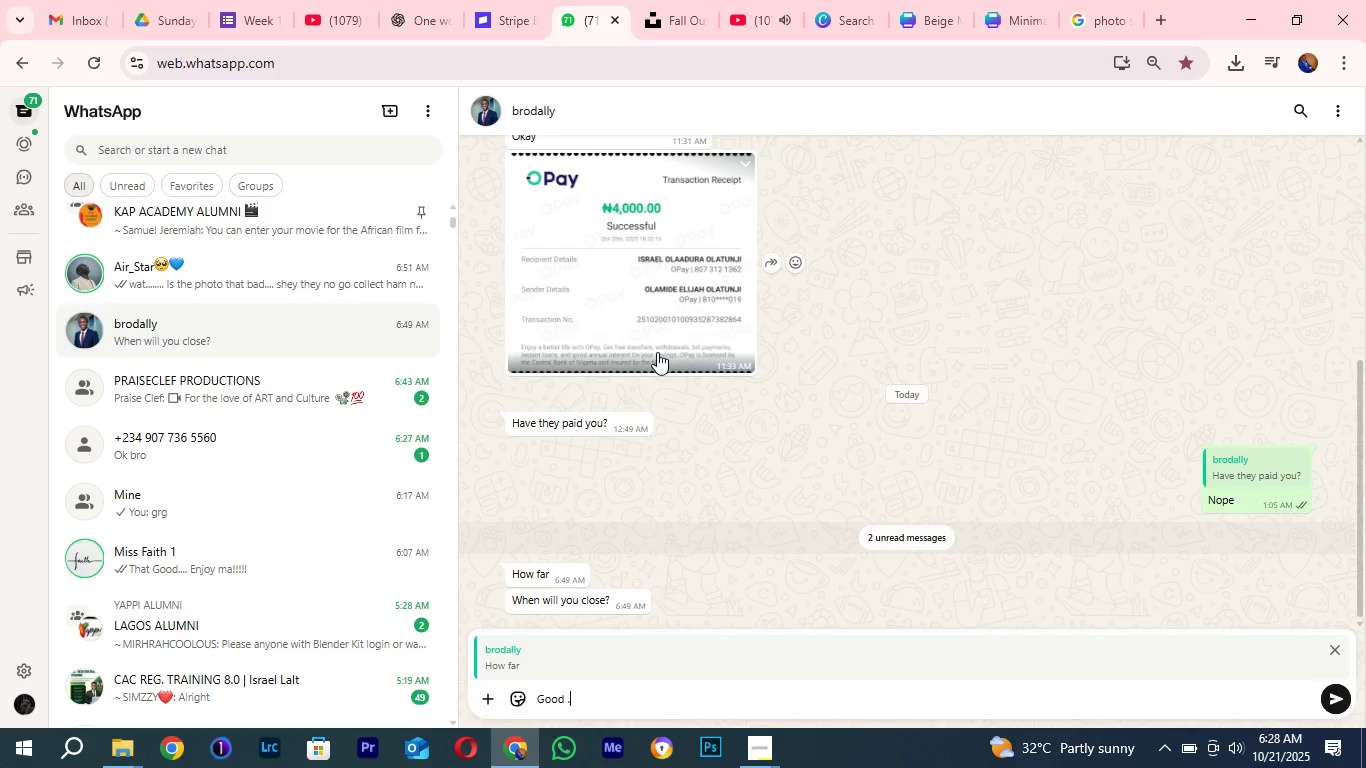 
key(Backspace)
 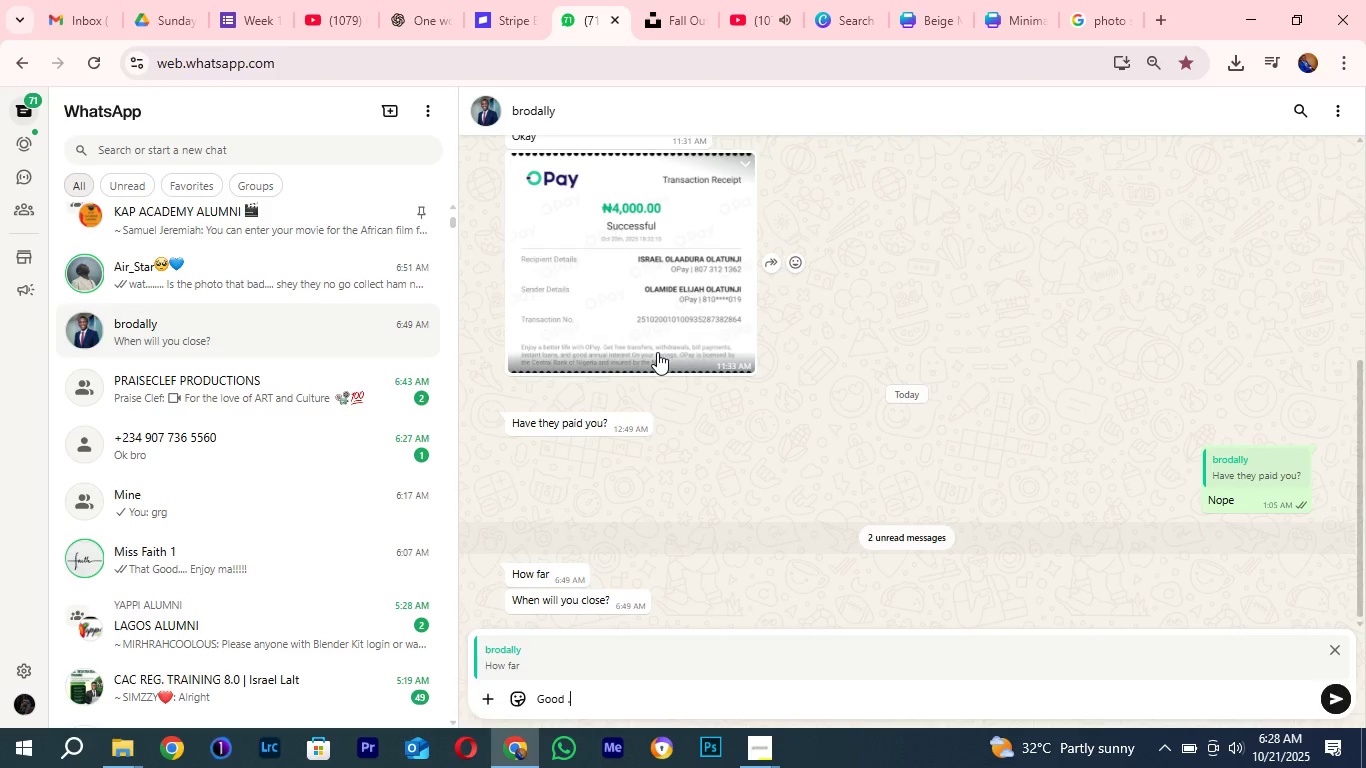 
key(Backspace)
 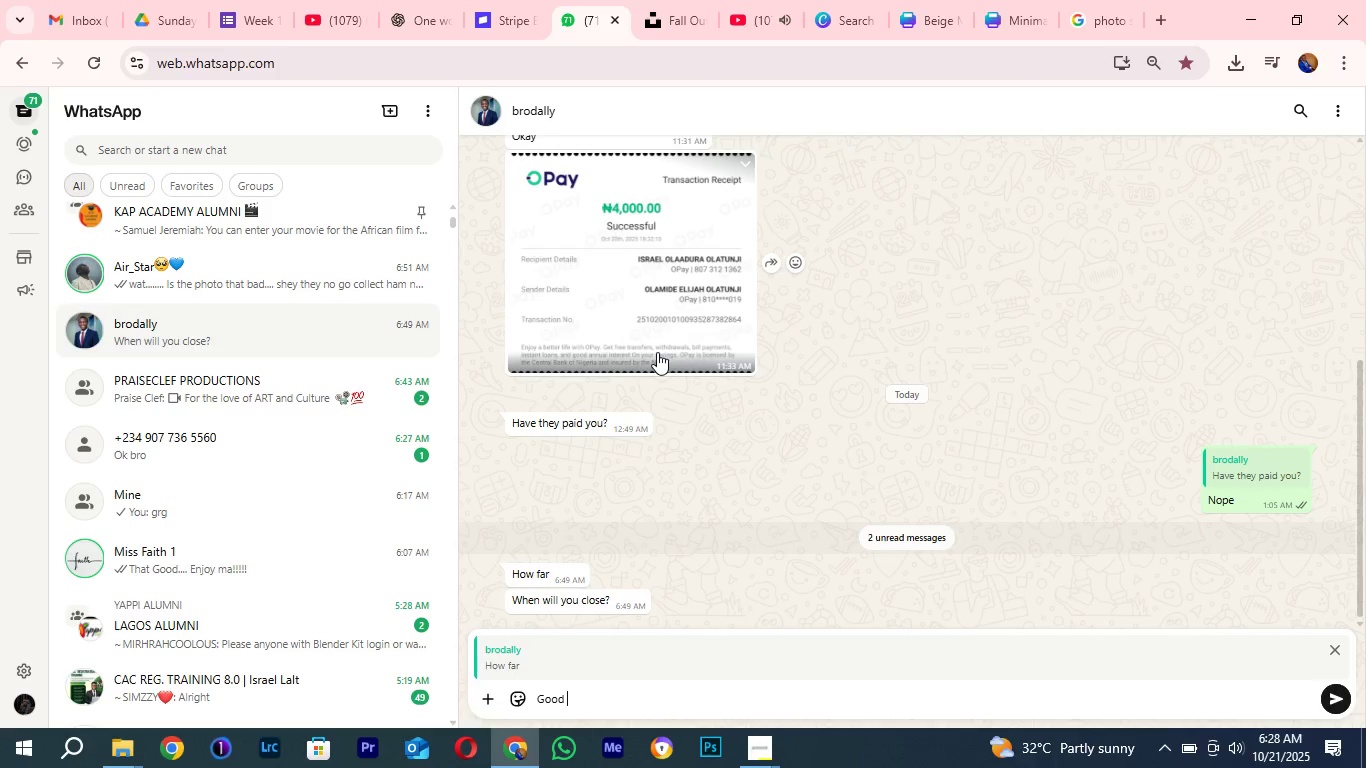 
key(Backspace)
 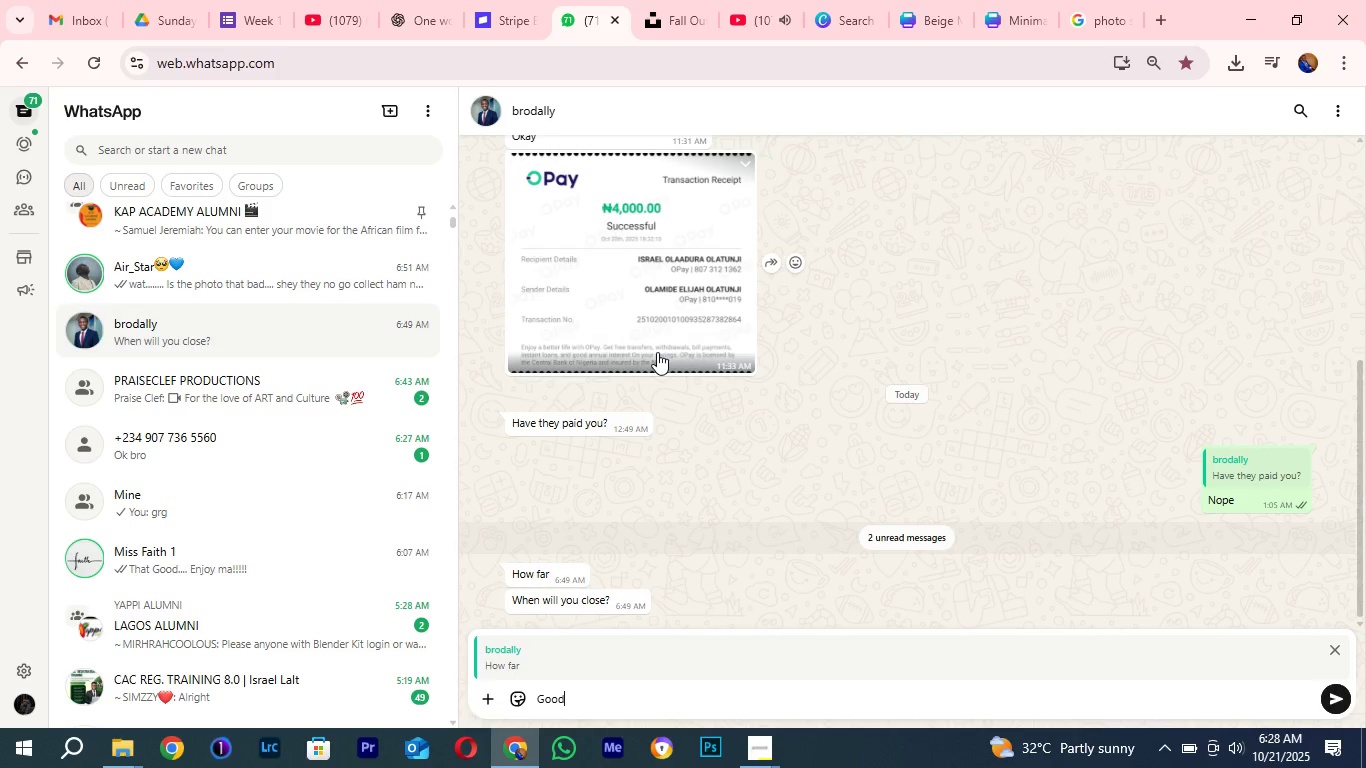 
key(Backspace)
 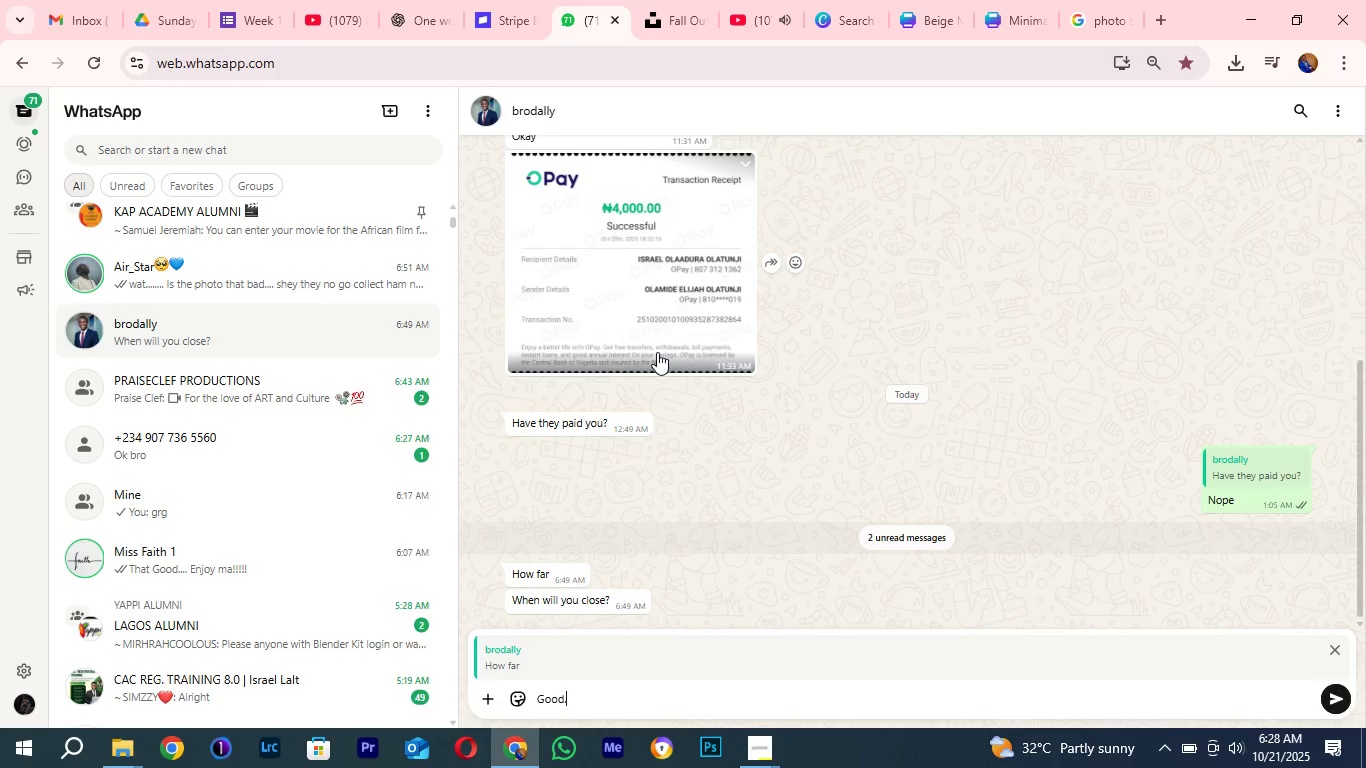 
key(Period)
 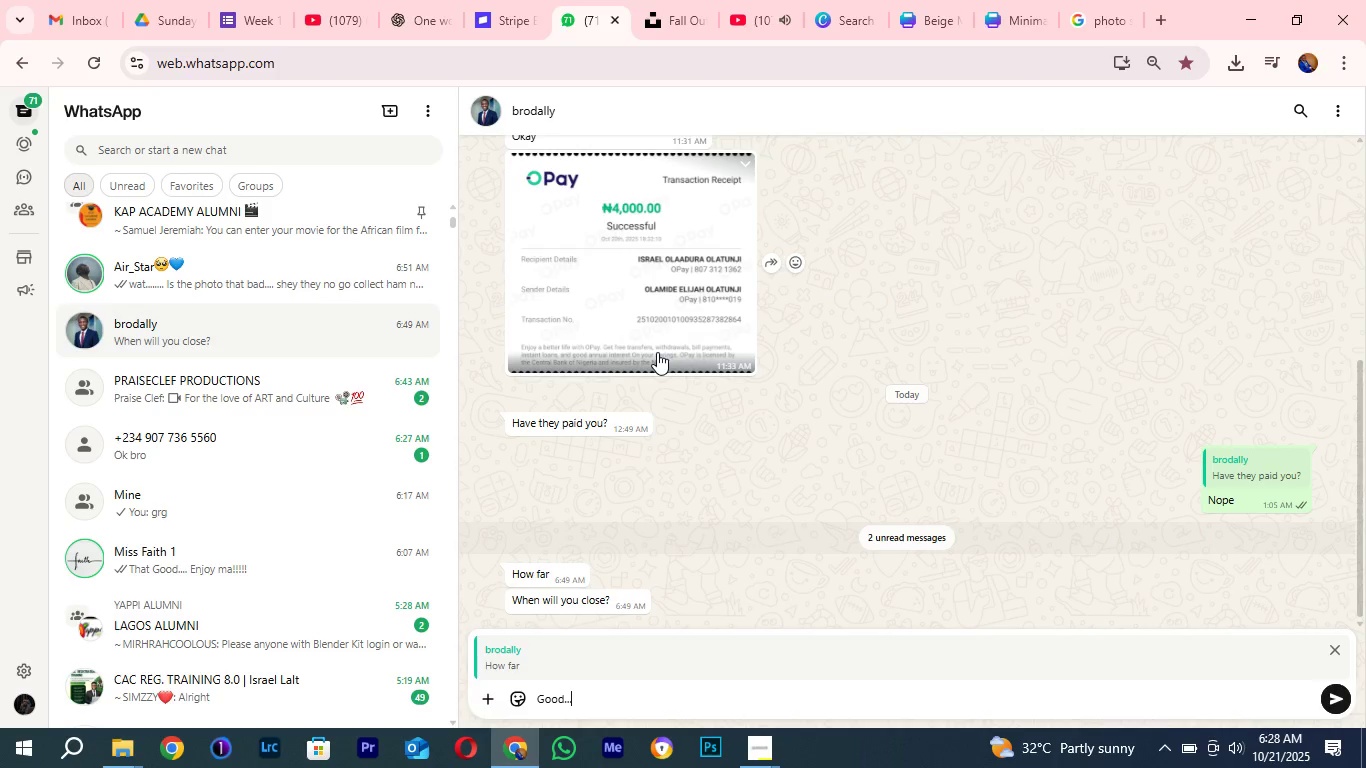 
key(Period)
 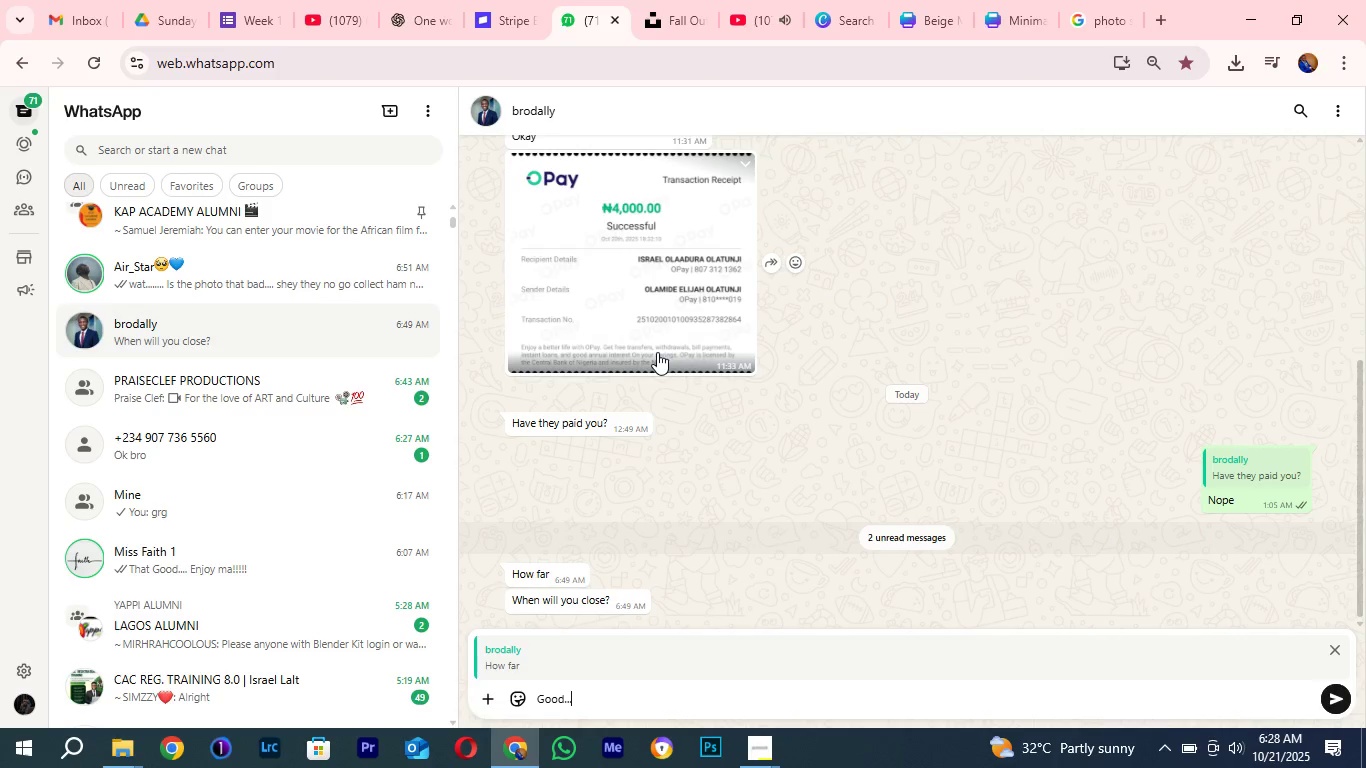 
key(Period)
 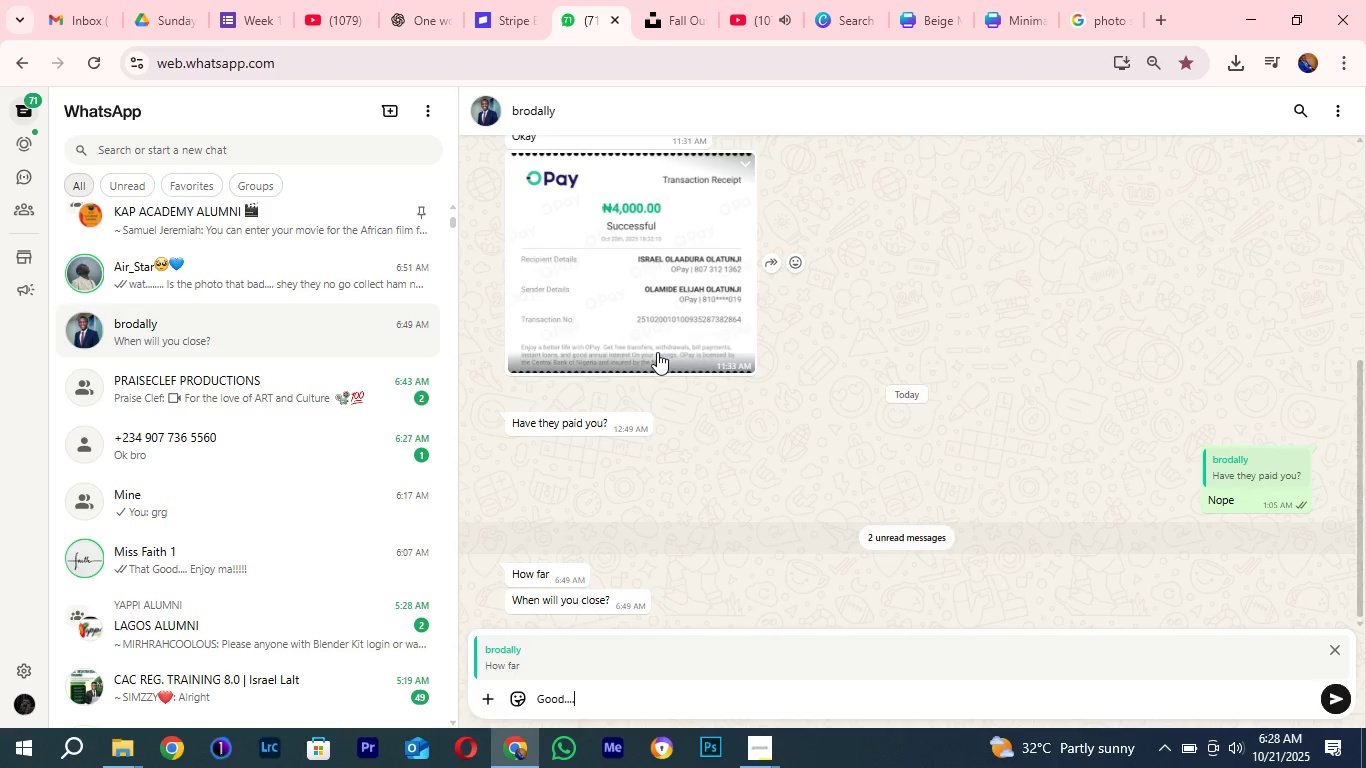 
key(Period)
 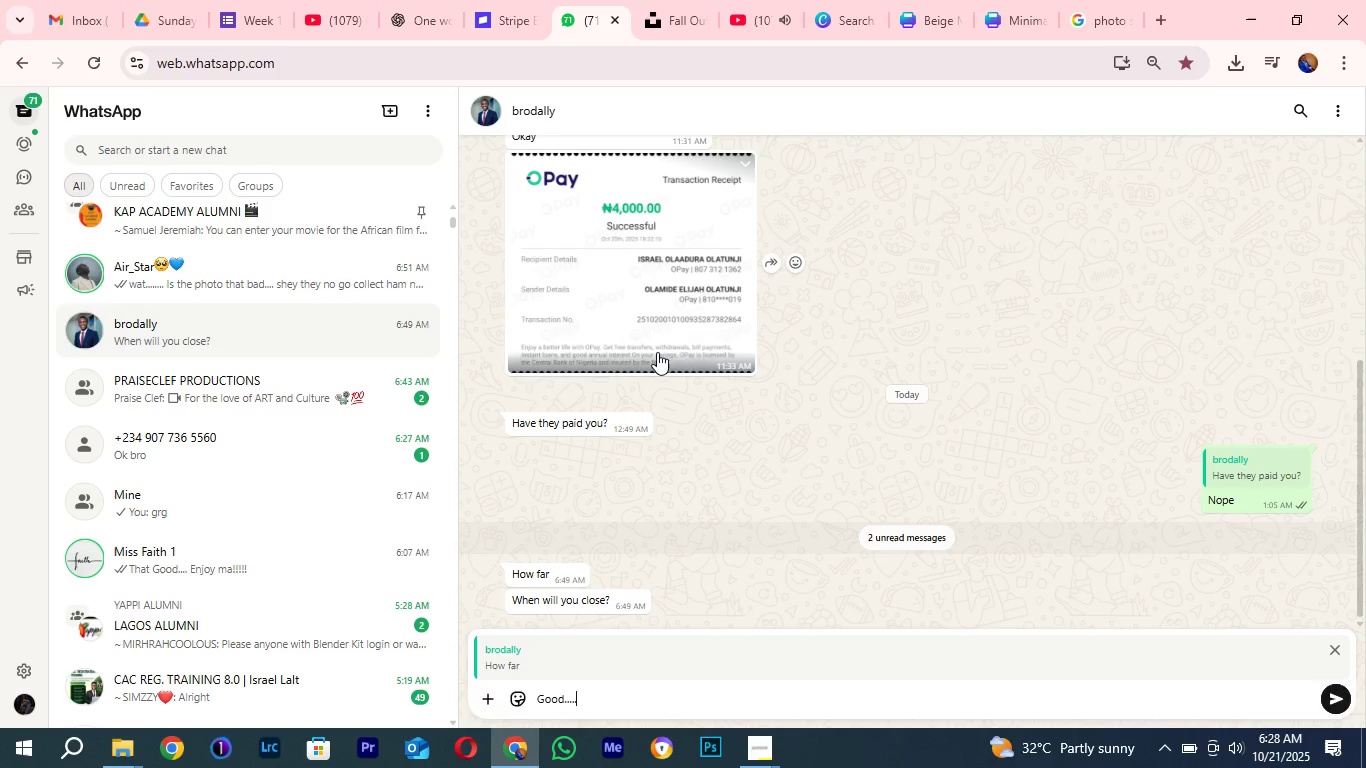 
key(Period)
 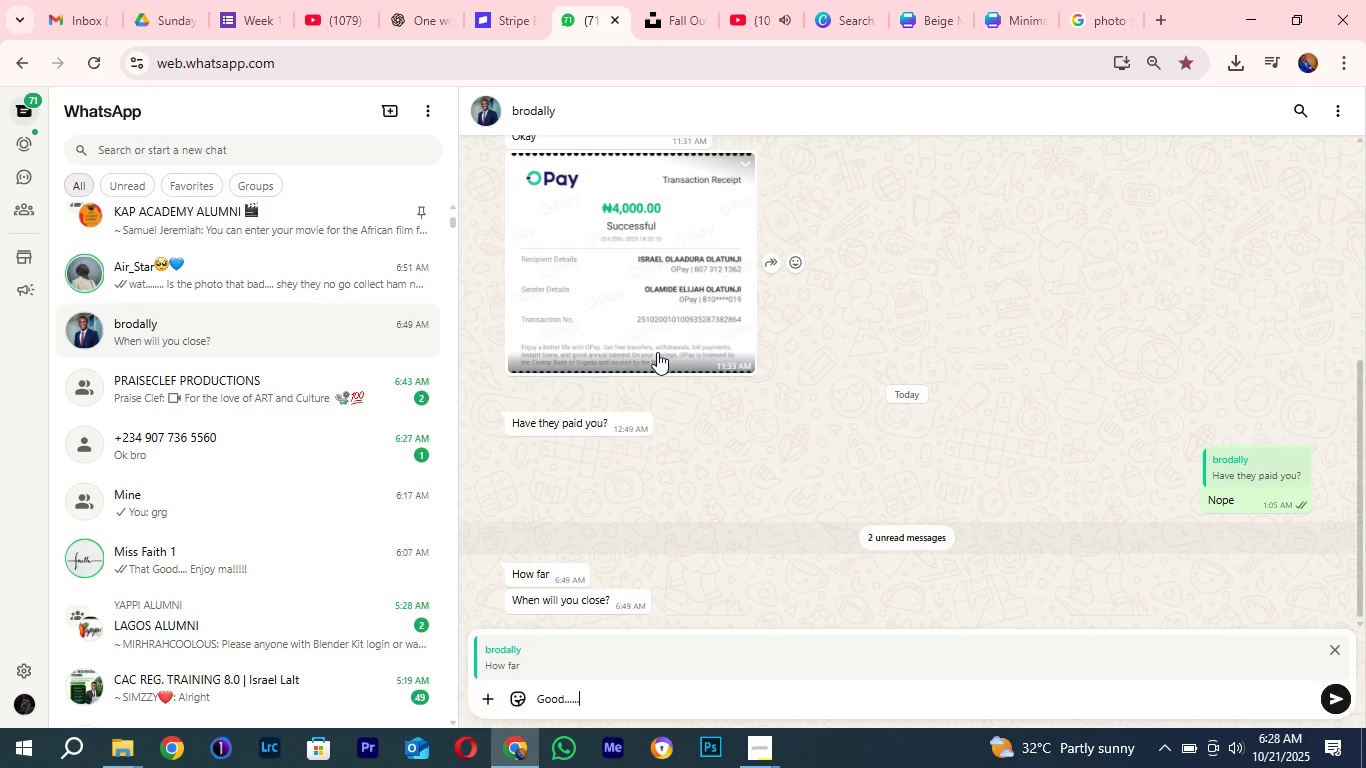 
key(Period)
 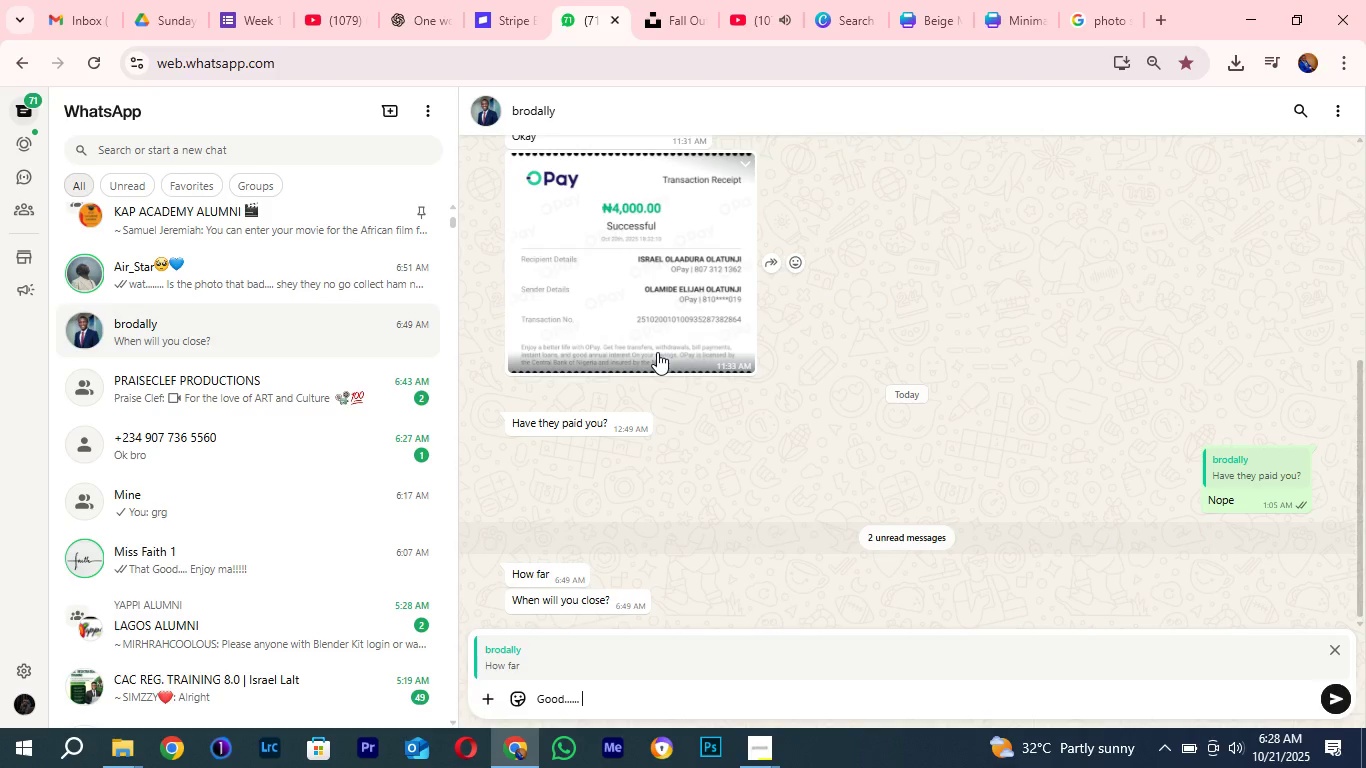 
key(Space)
 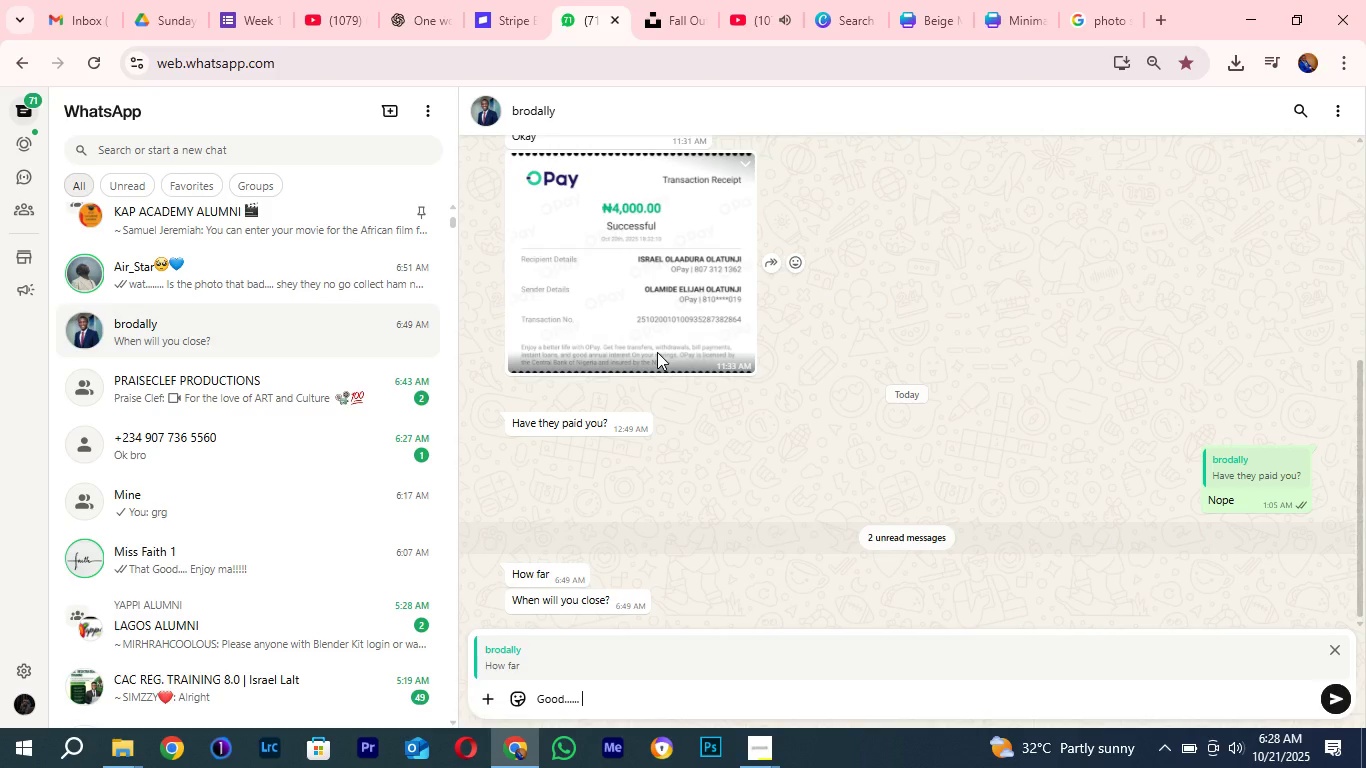 
key(Enter)
 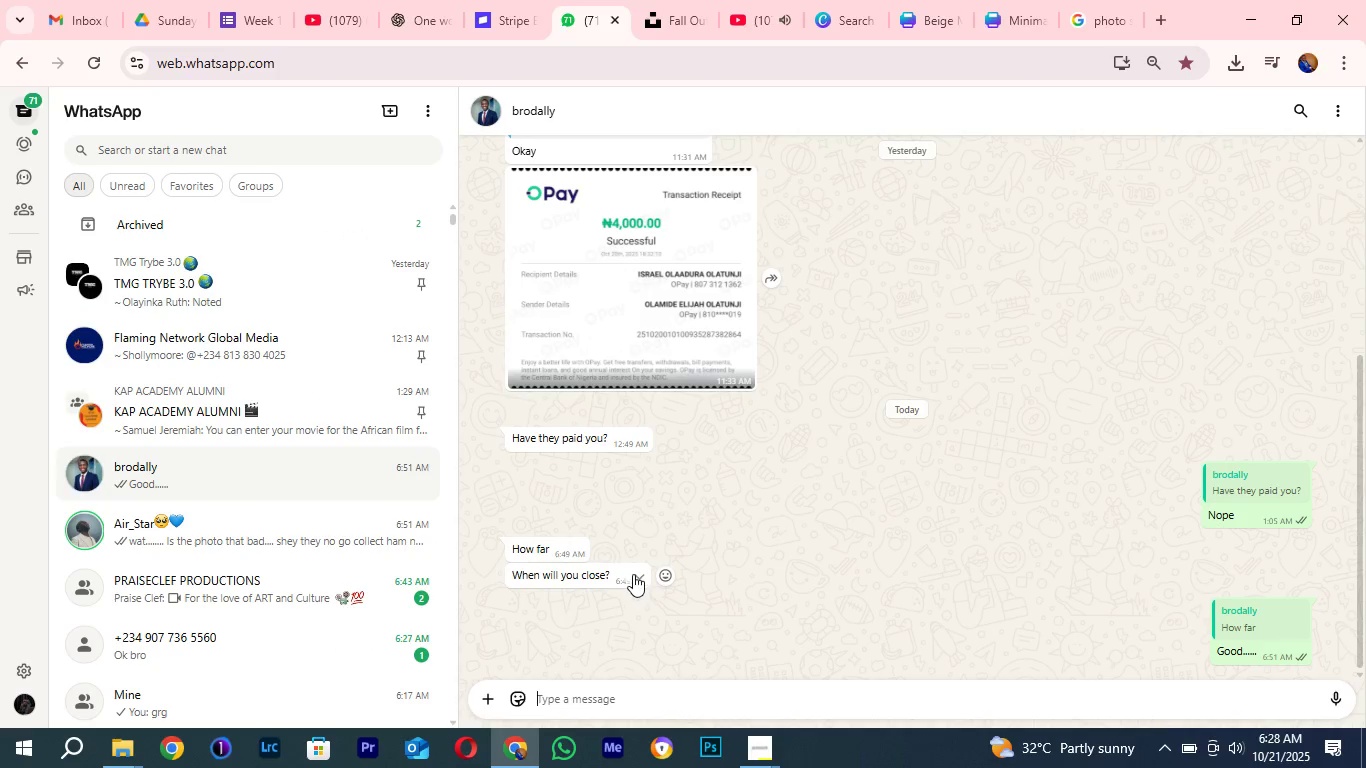 
left_click([638, 575])
 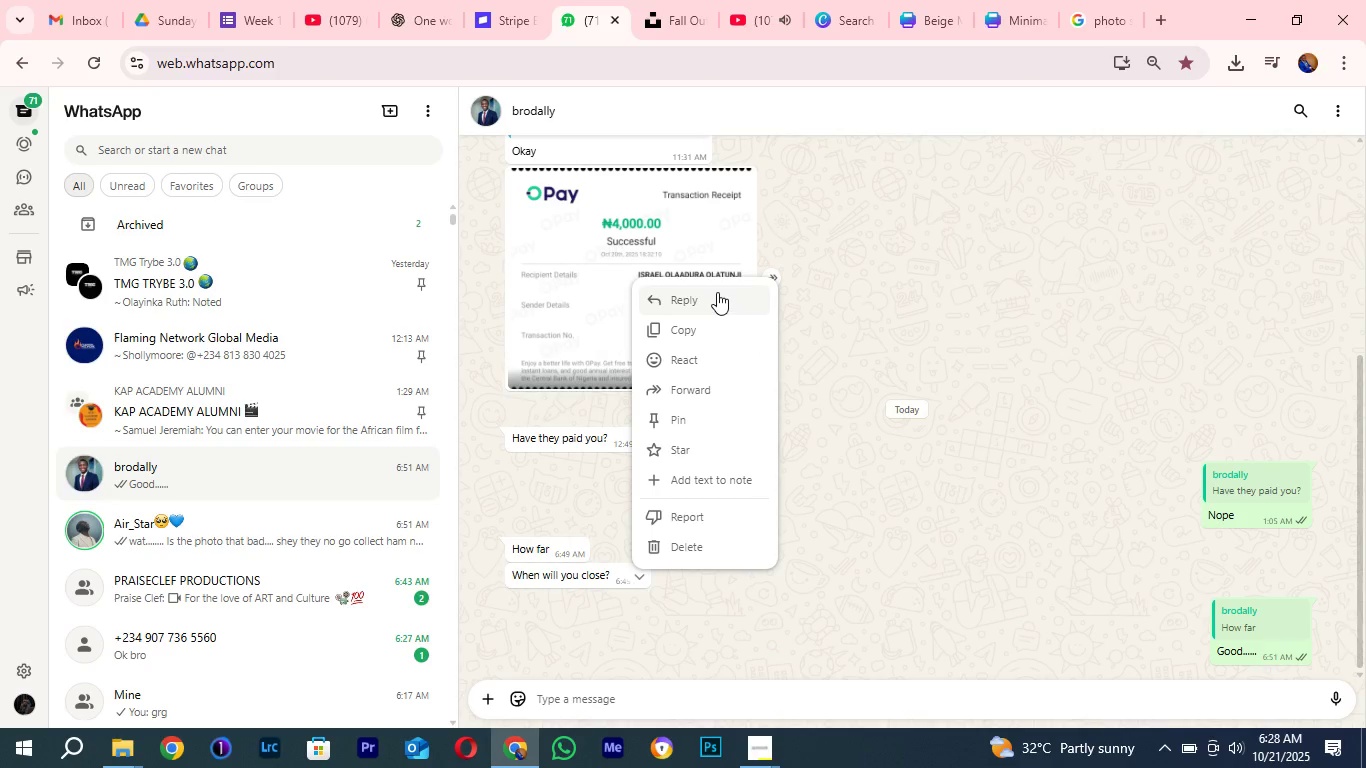 
left_click([717, 292])
 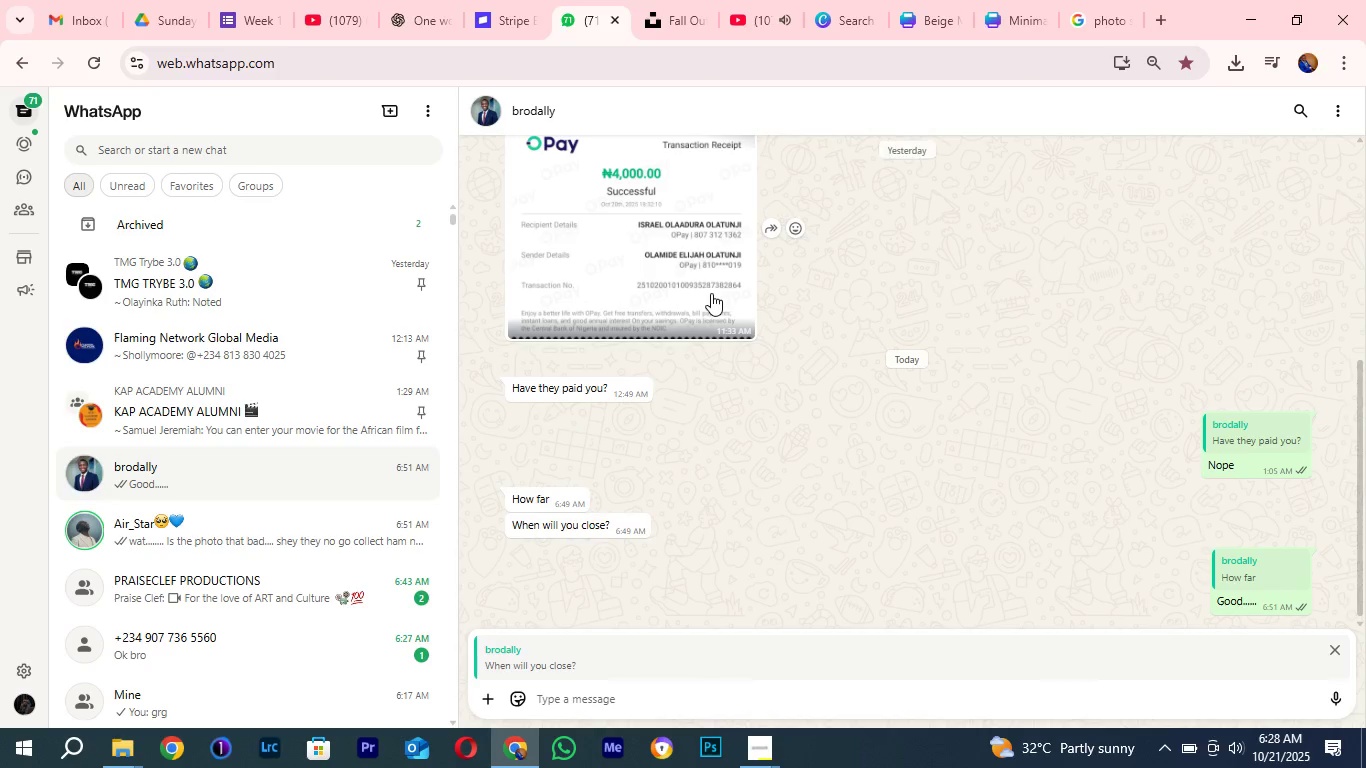 
type(Evening )
key(Backspace)
type(.....)
 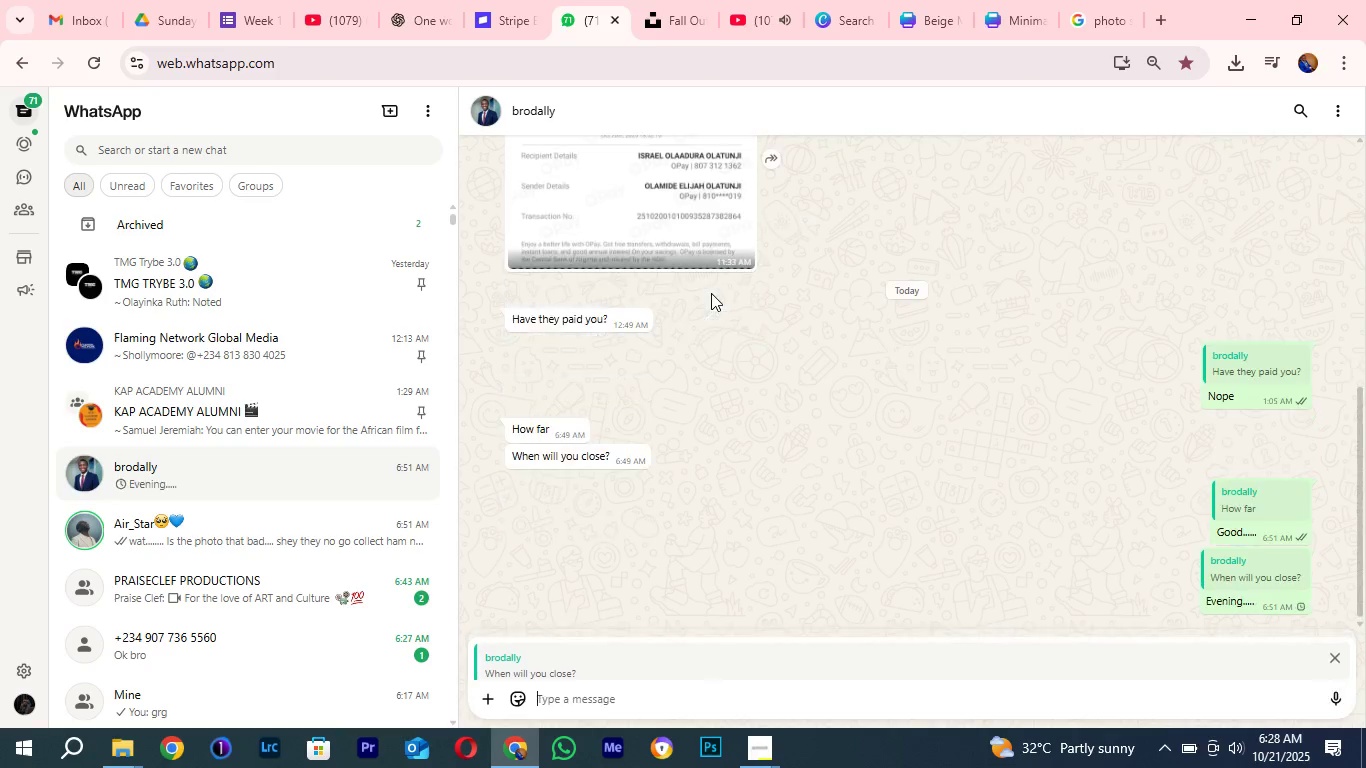 
key(Enter)
 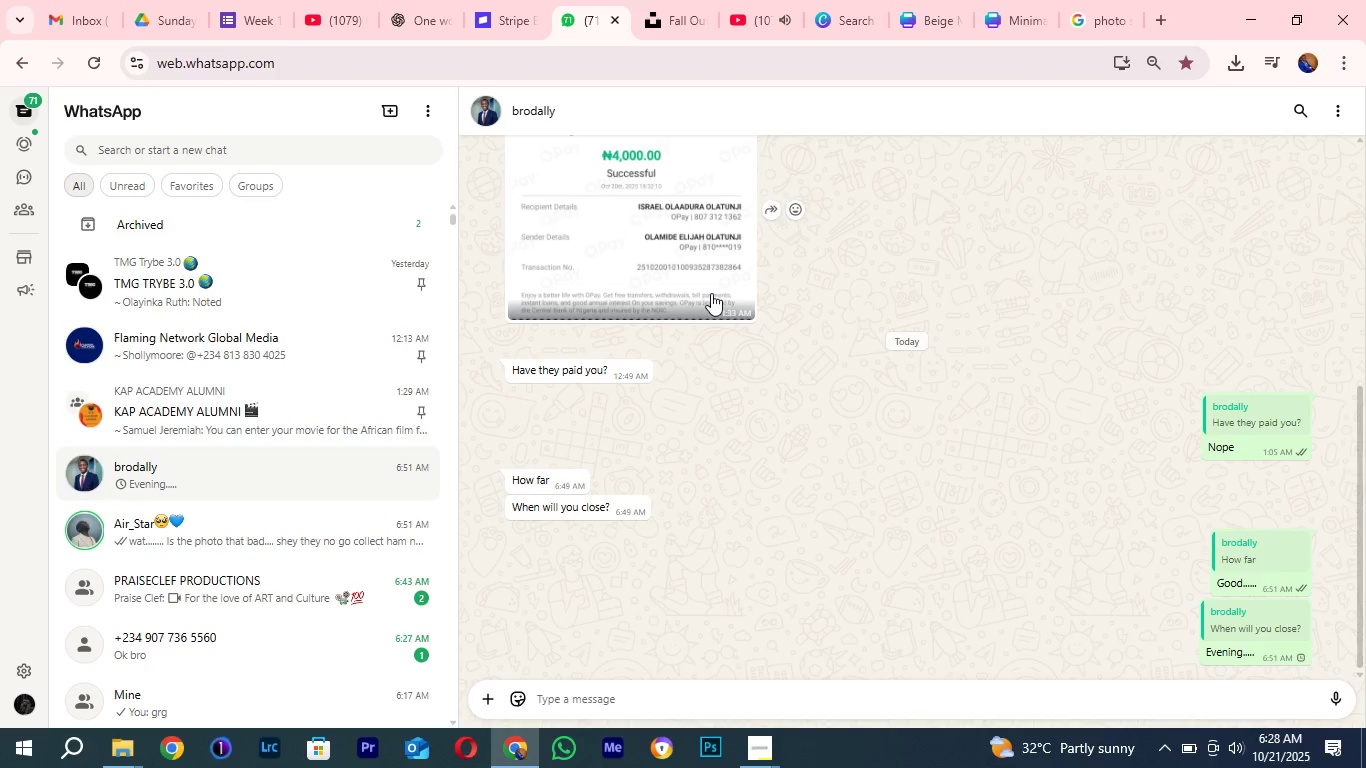 
type(The money don later enter....... Your own nko)
 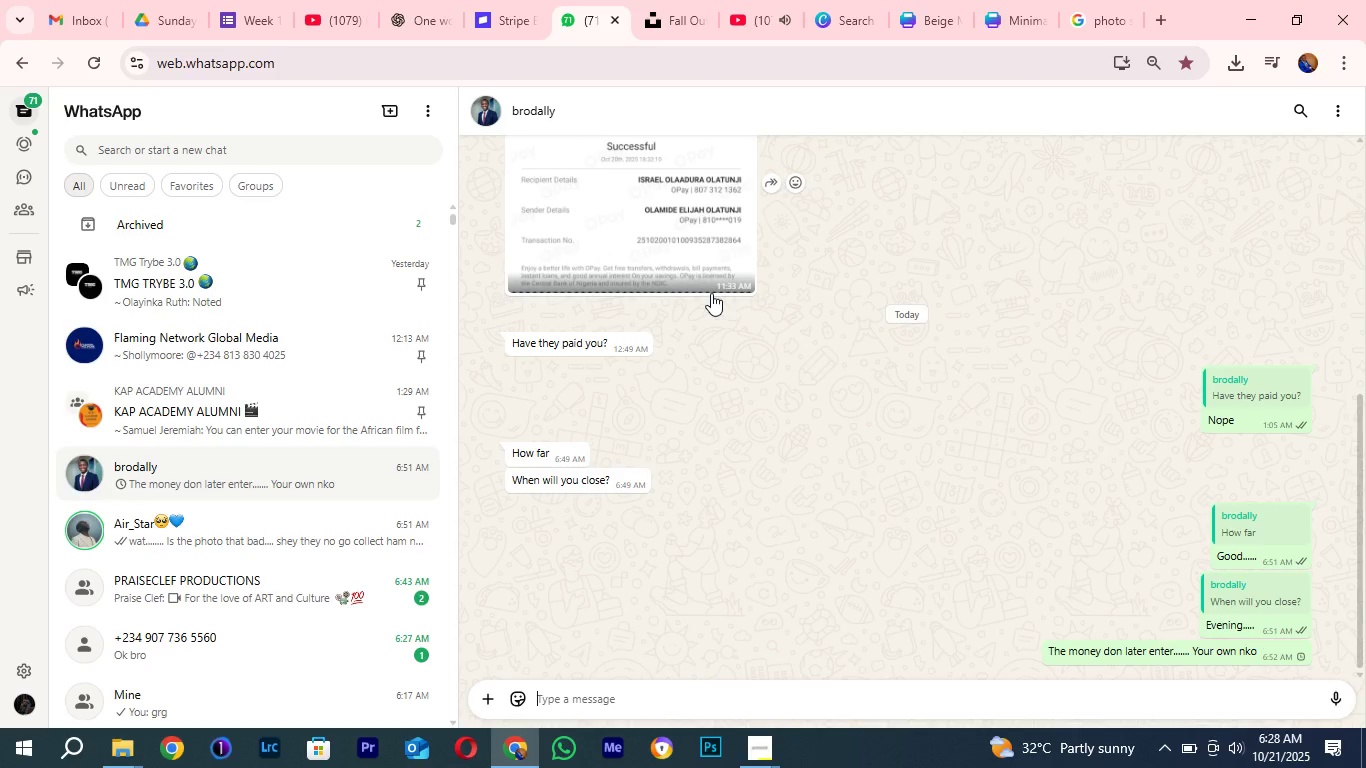 
key(Enter)
 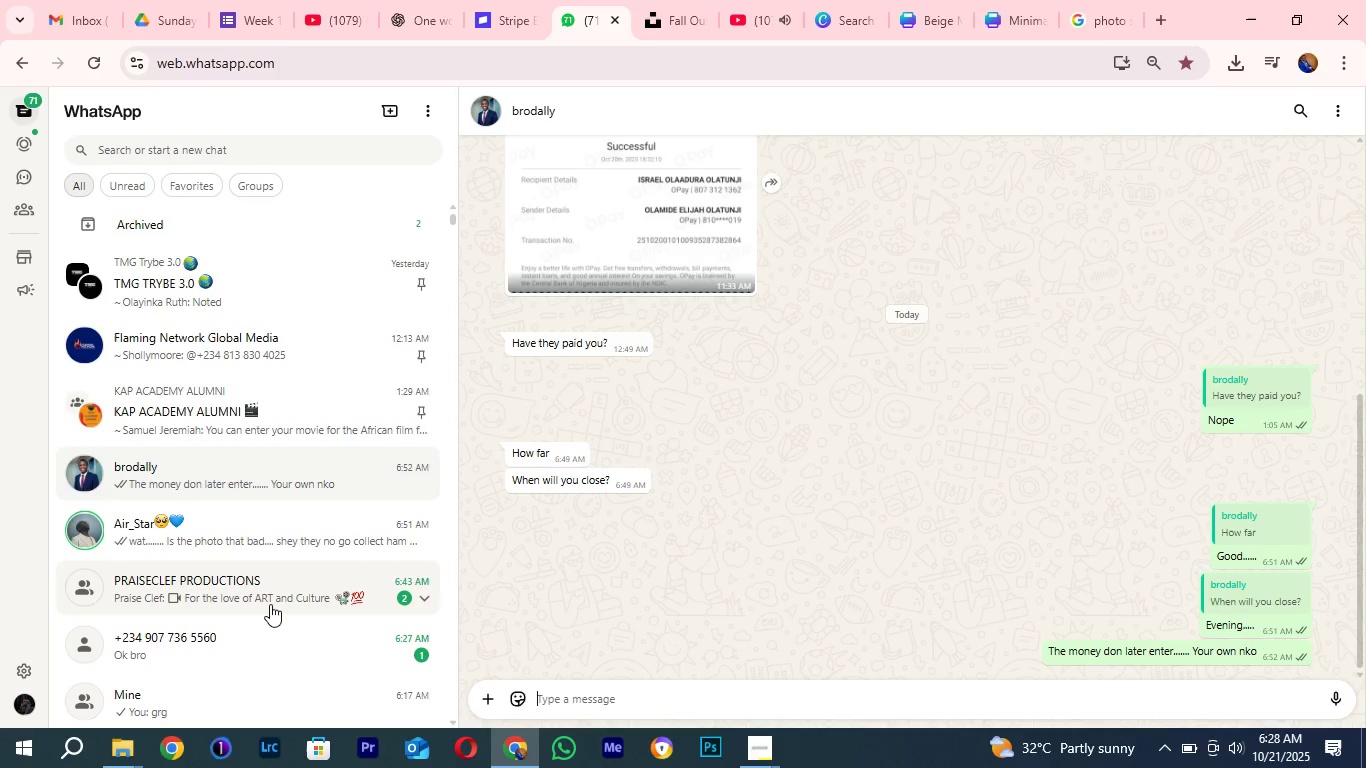 
left_click([236, 589])
 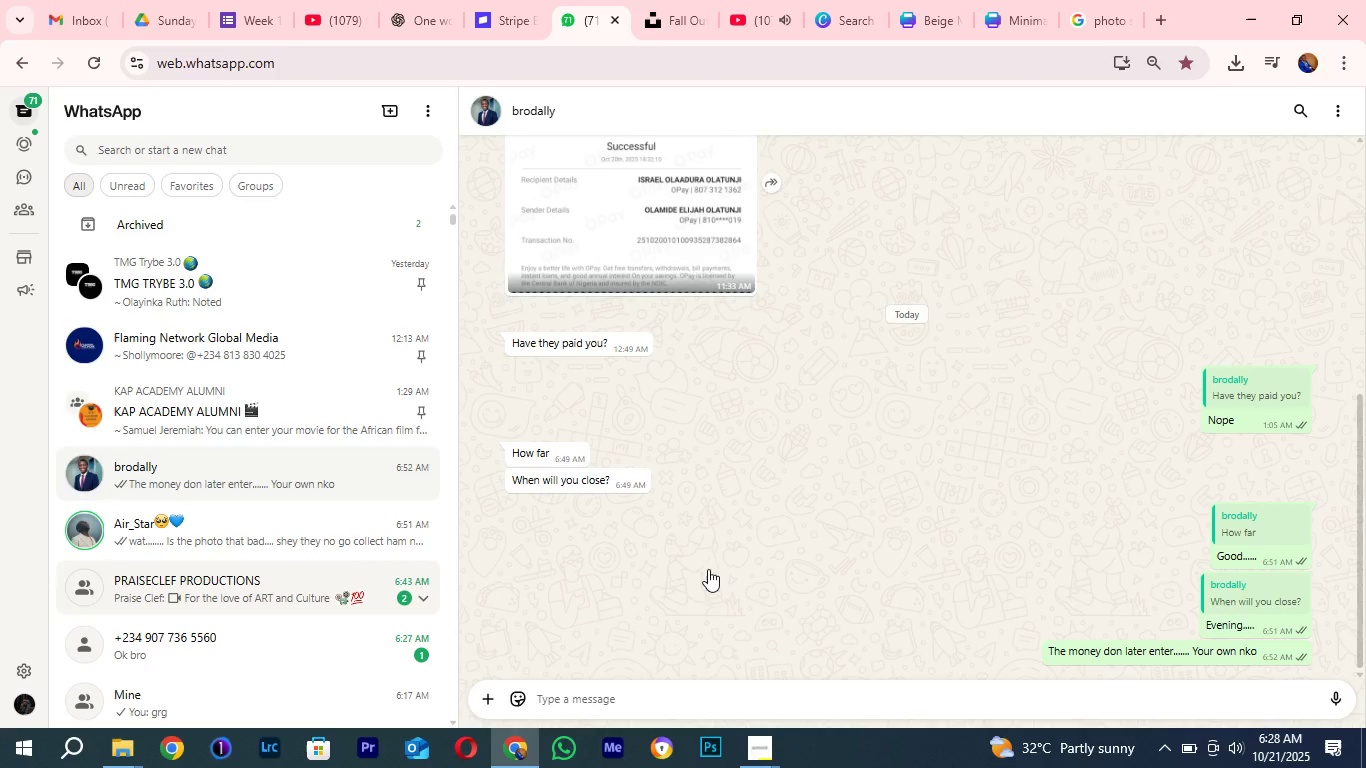 
mouse_move([734, 569])
 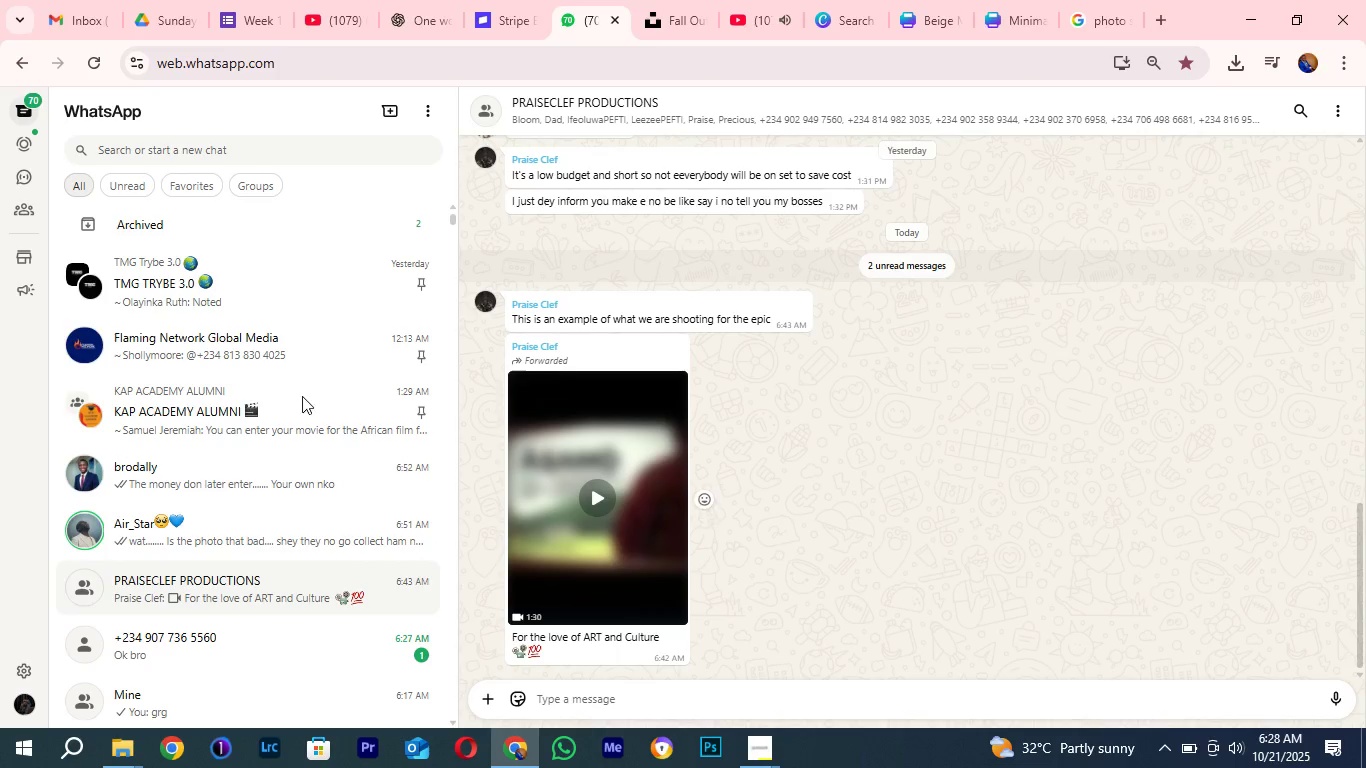 
wait(5.75)
 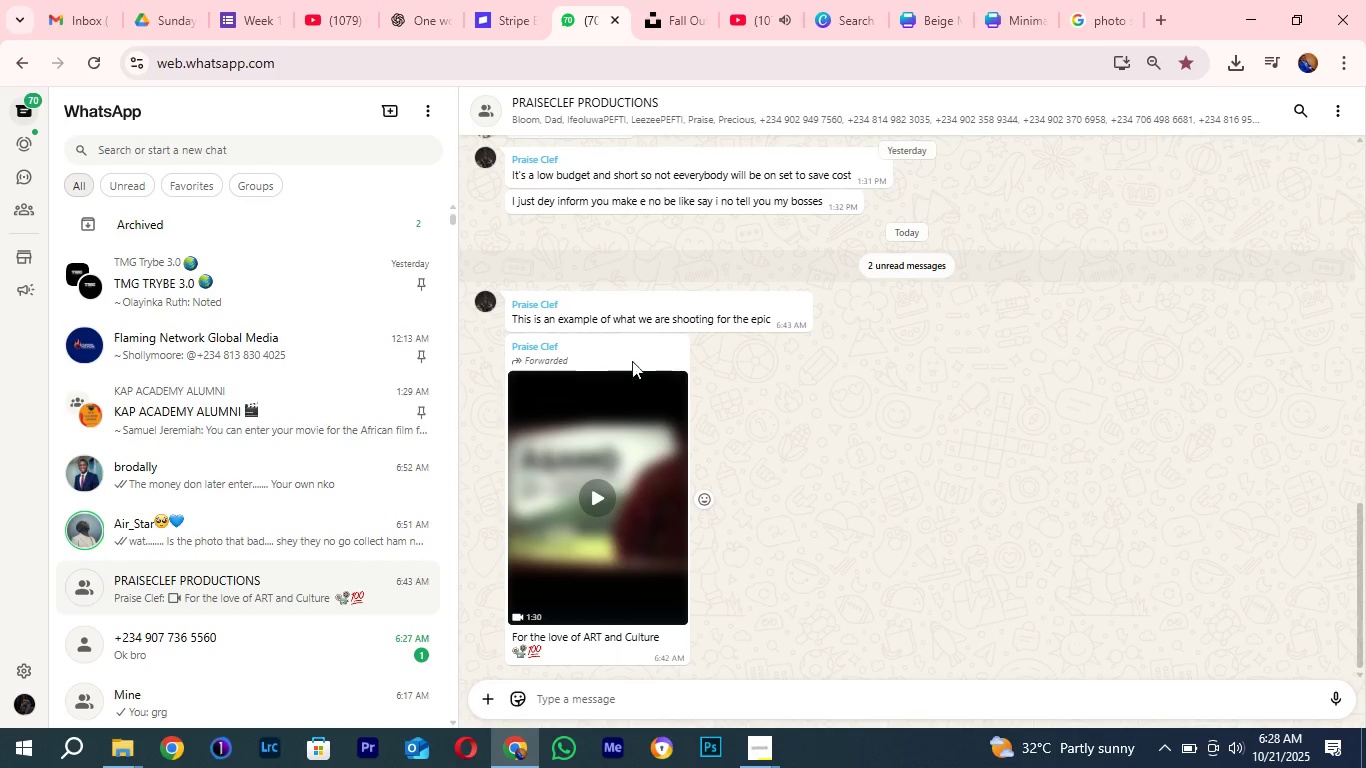 
scroll: coordinate [183, 671], scroll_direction: down, amount: 2.0
 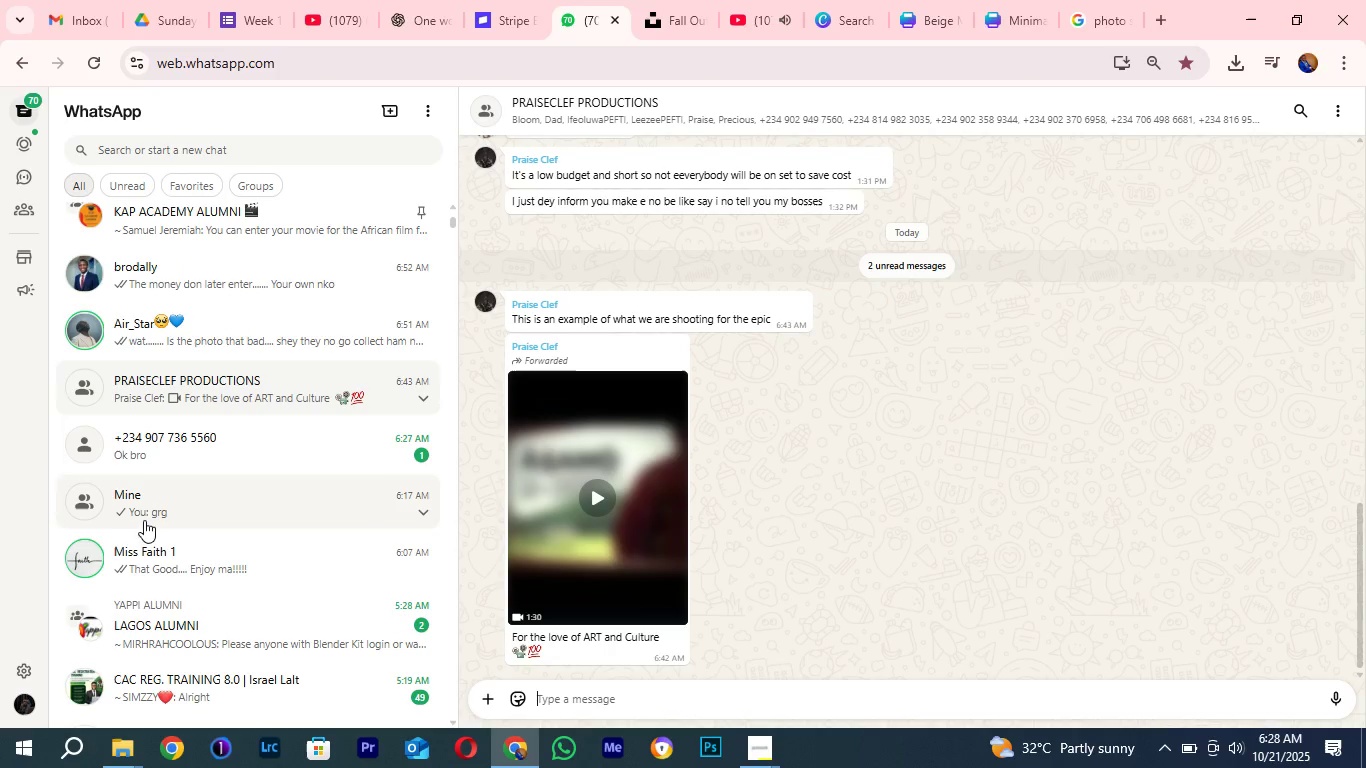 
left_click([202, 505])
 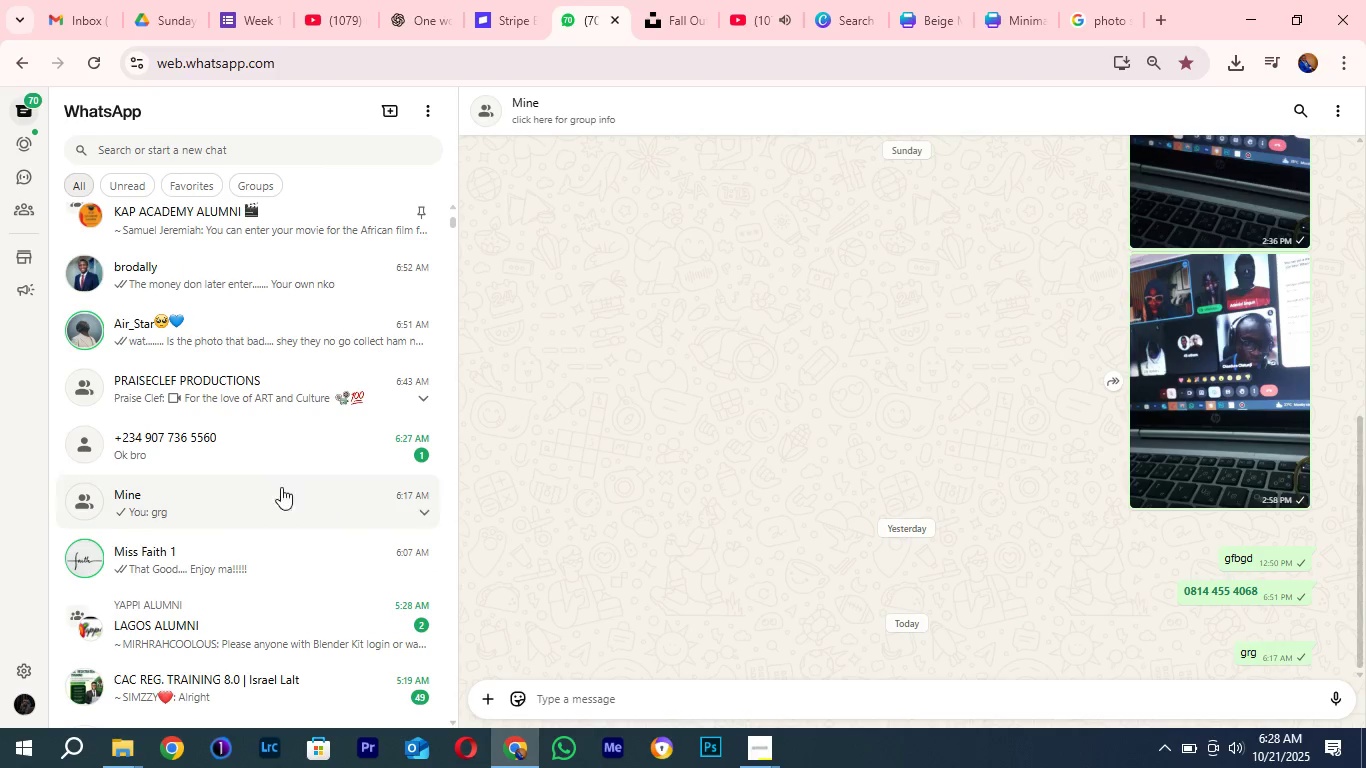 
scroll: coordinate [258, 432], scroll_direction: up, amount: 4.0
 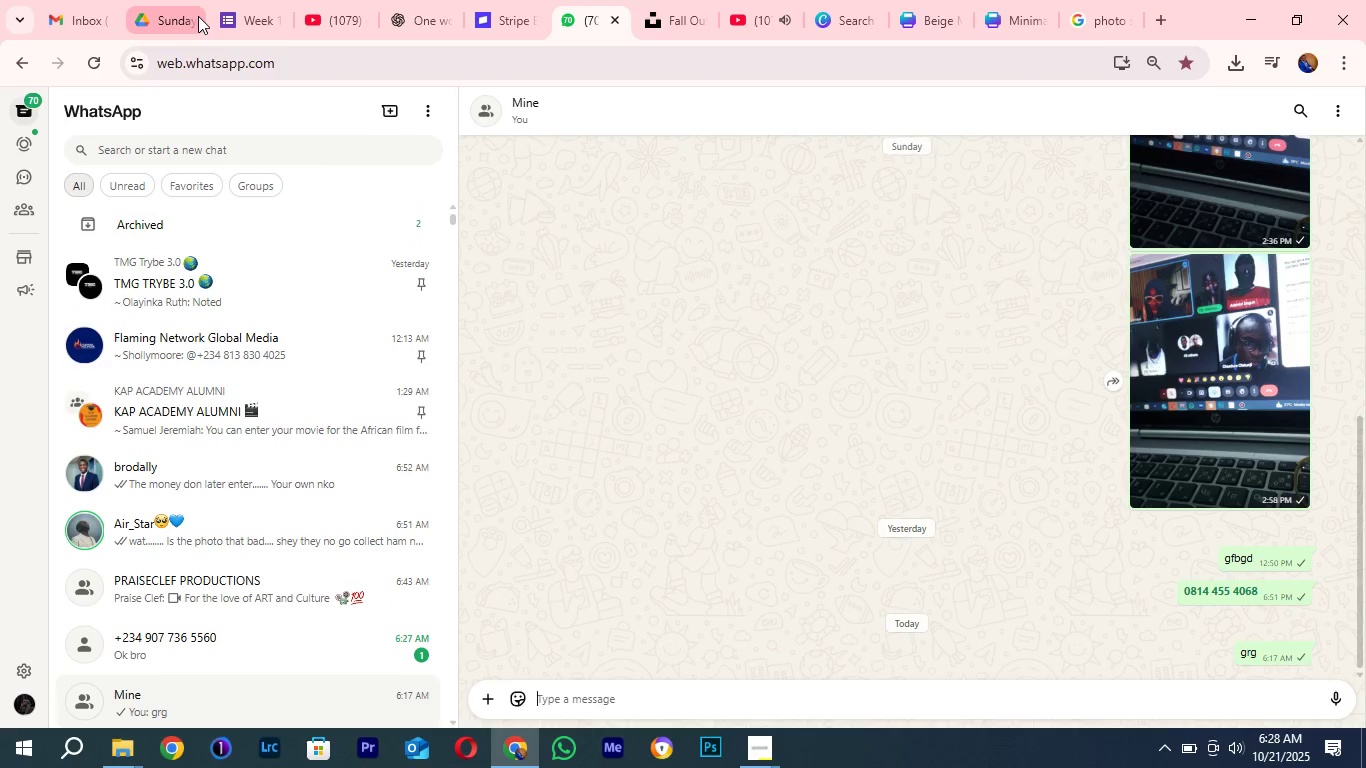 
left_click([198, 16])
 